 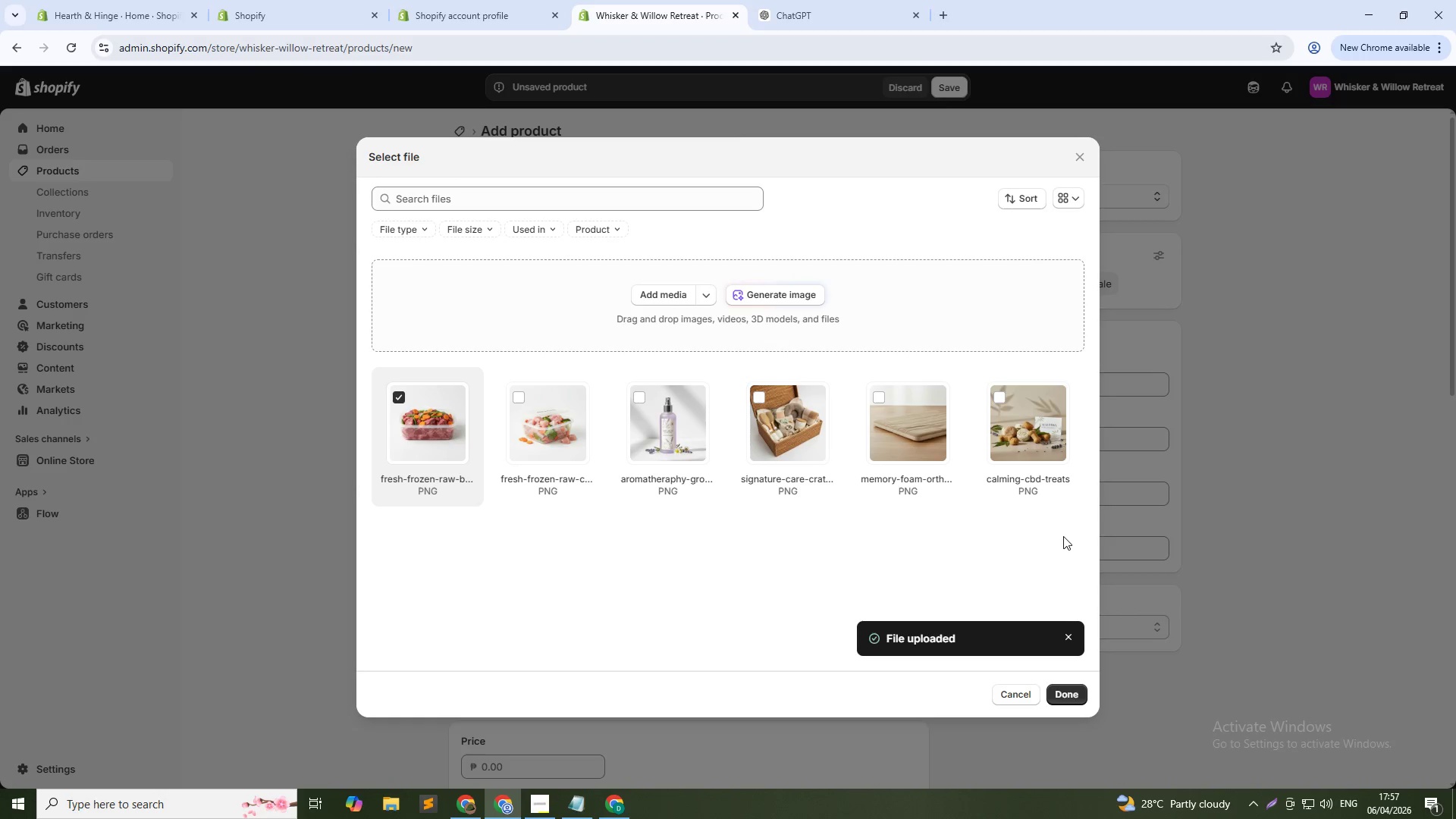 
left_click([1062, 698])
 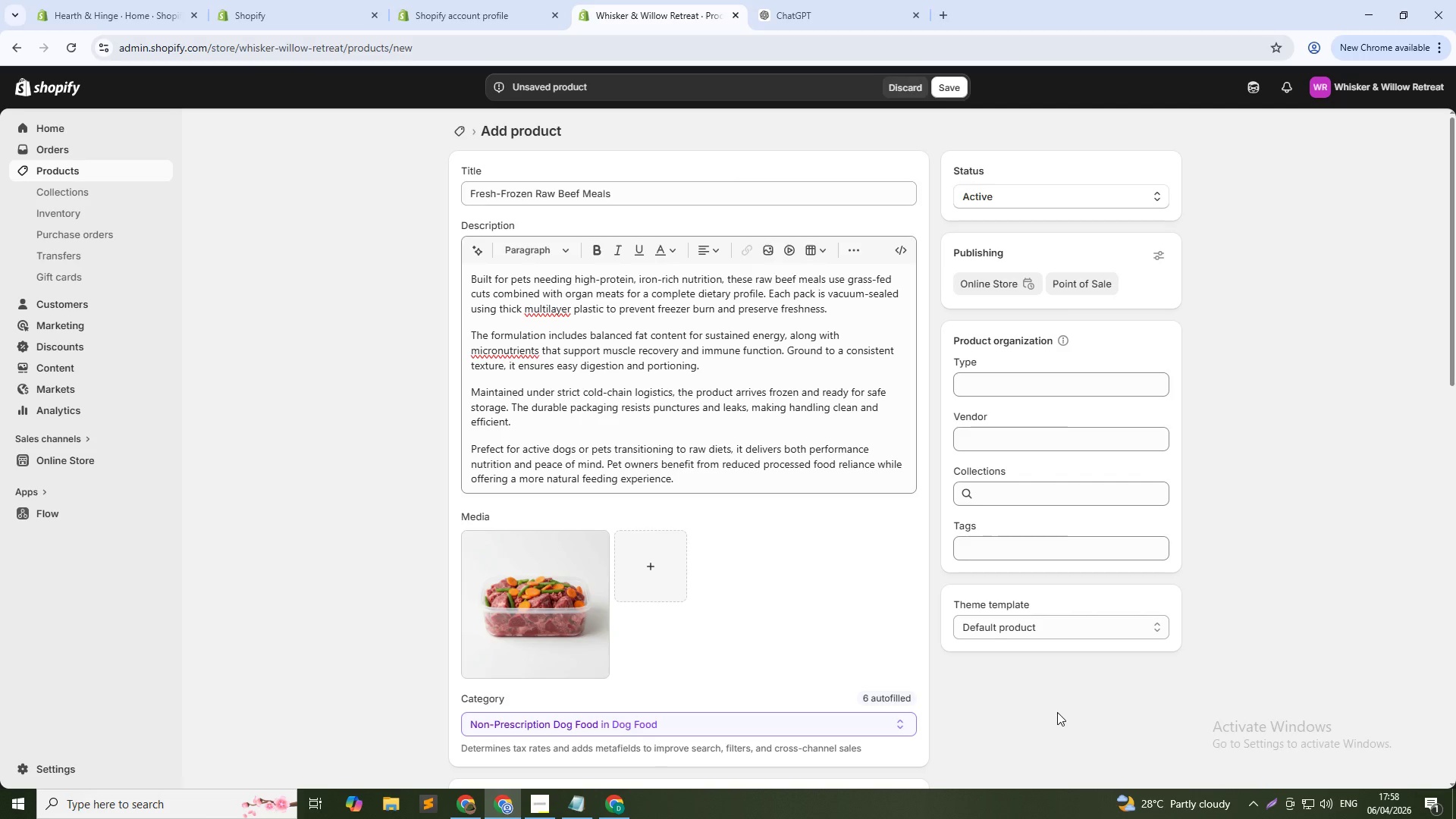 
wait(15.27)
 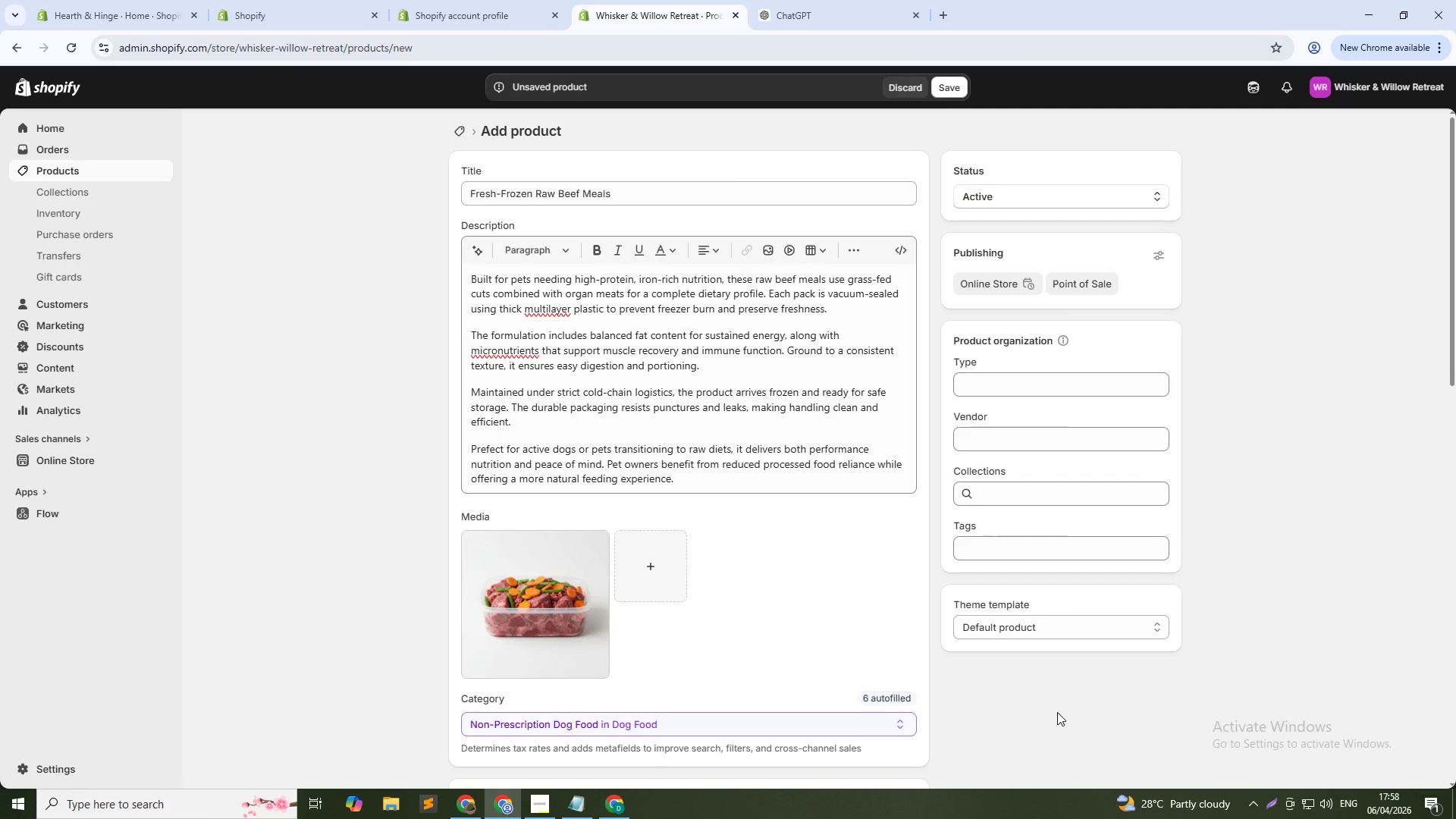 
left_click([1054, 388])
 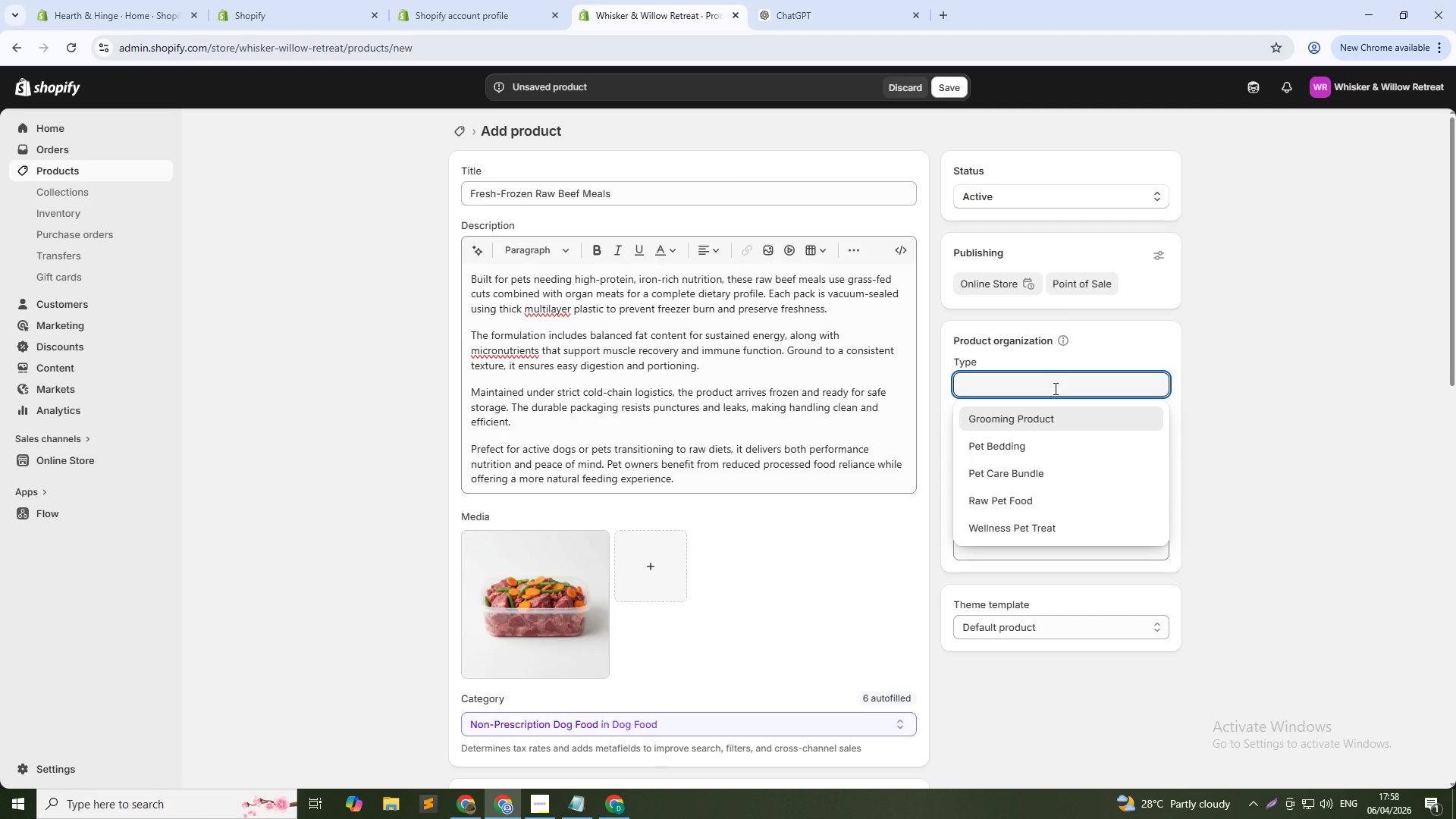 
type(Raw P)
 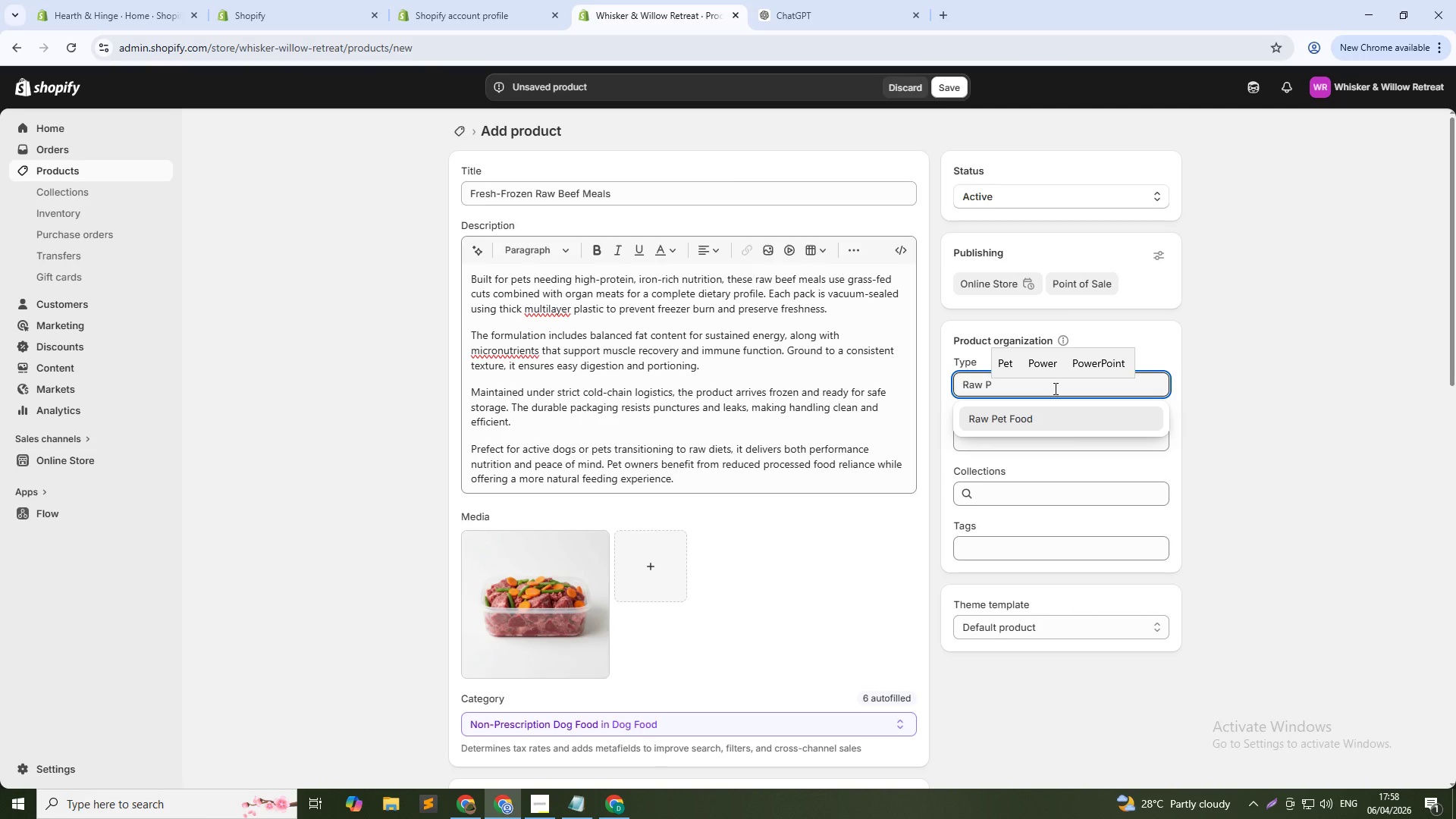 
left_click([1040, 416])
 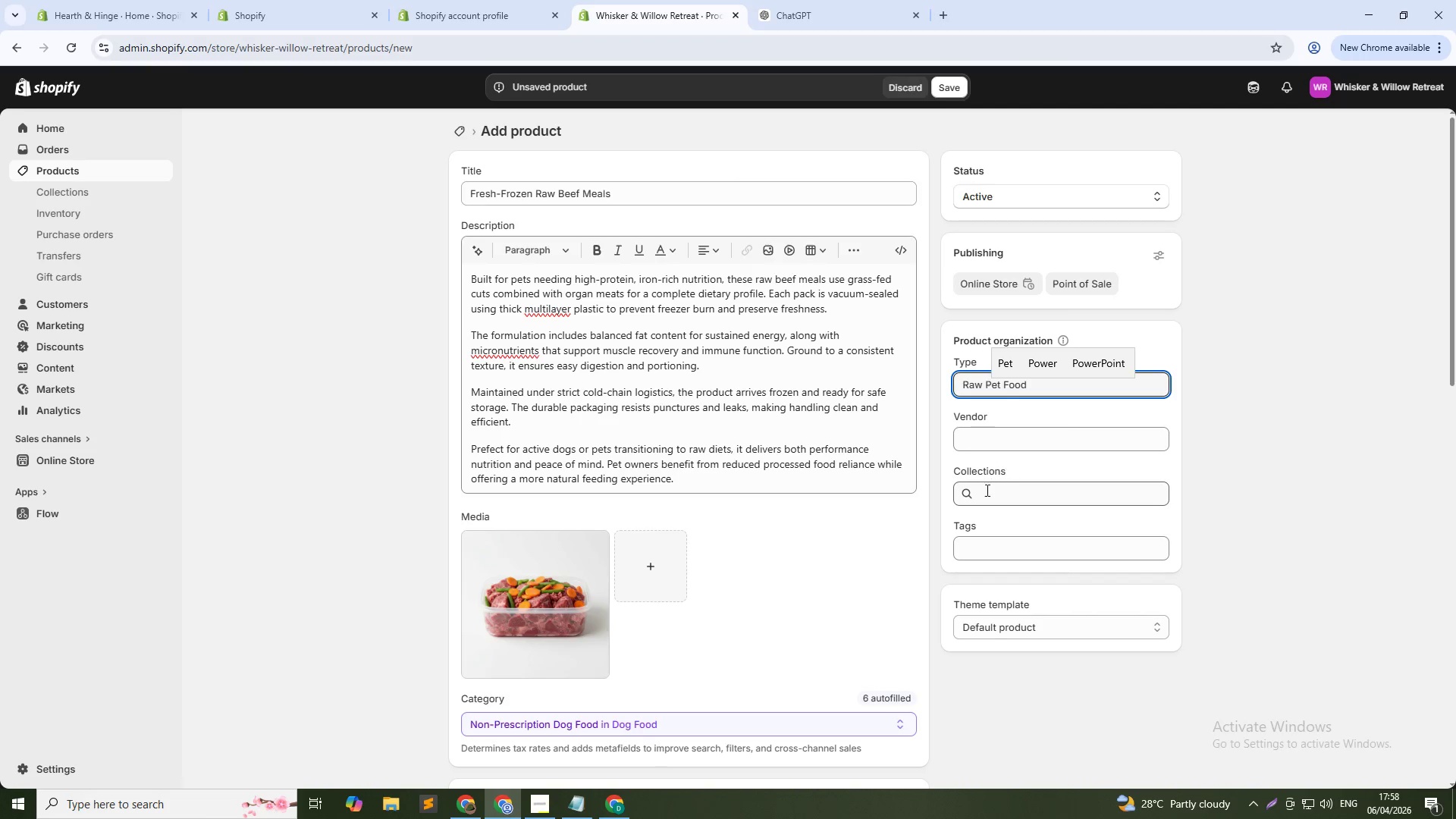 
left_click([1007, 441])
 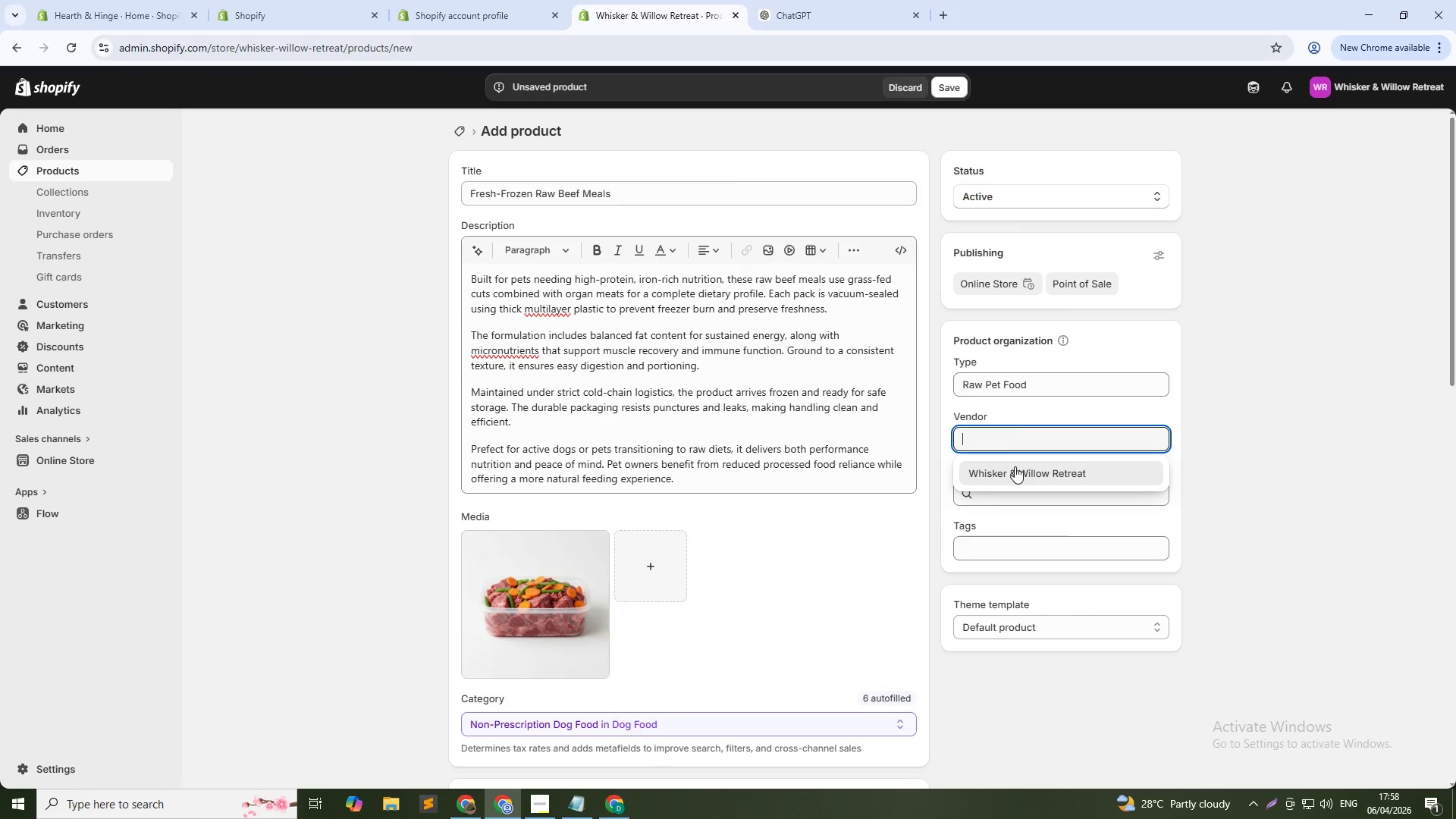 
left_click([1016, 467])
 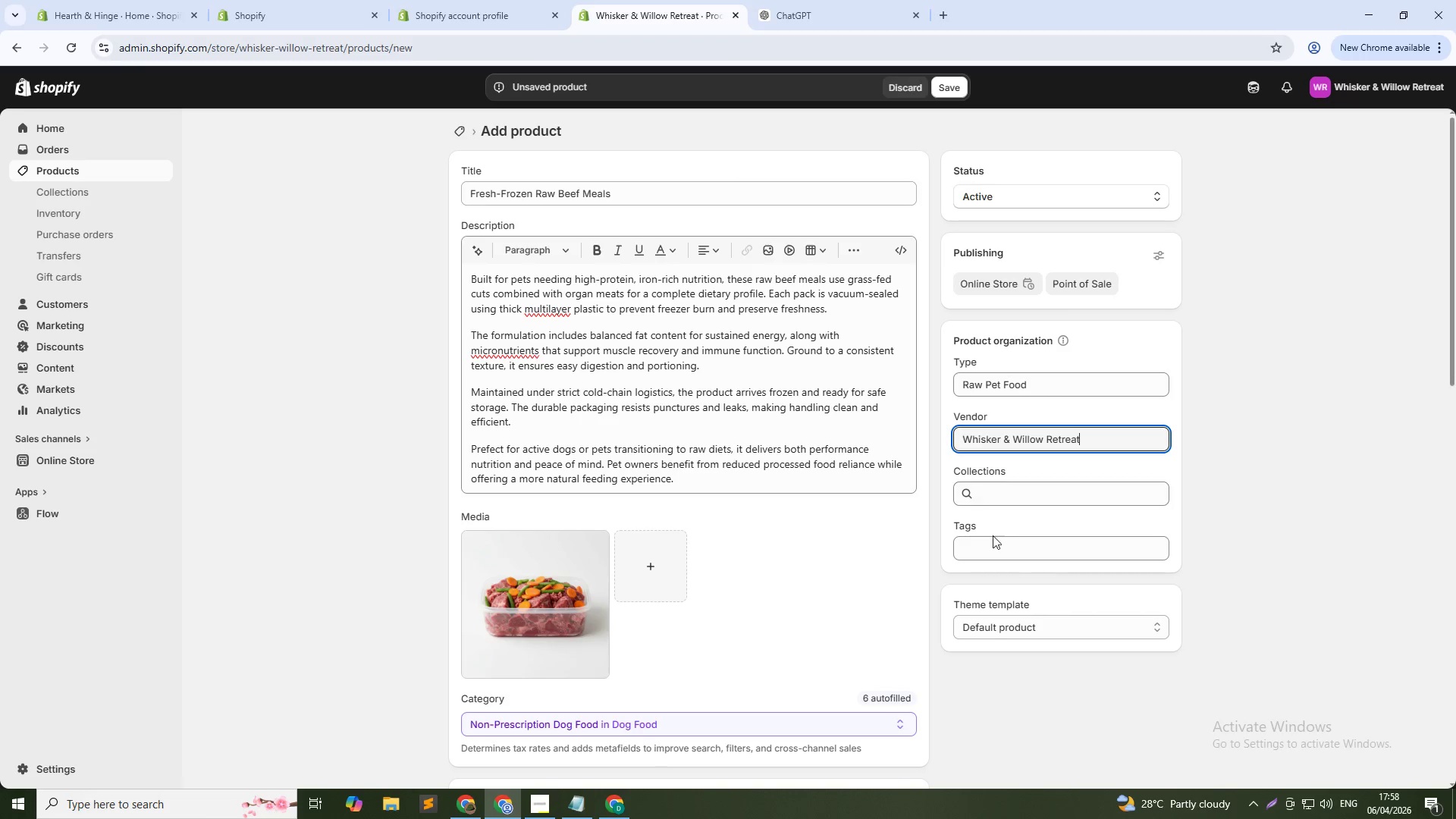 
left_click([991, 549])
 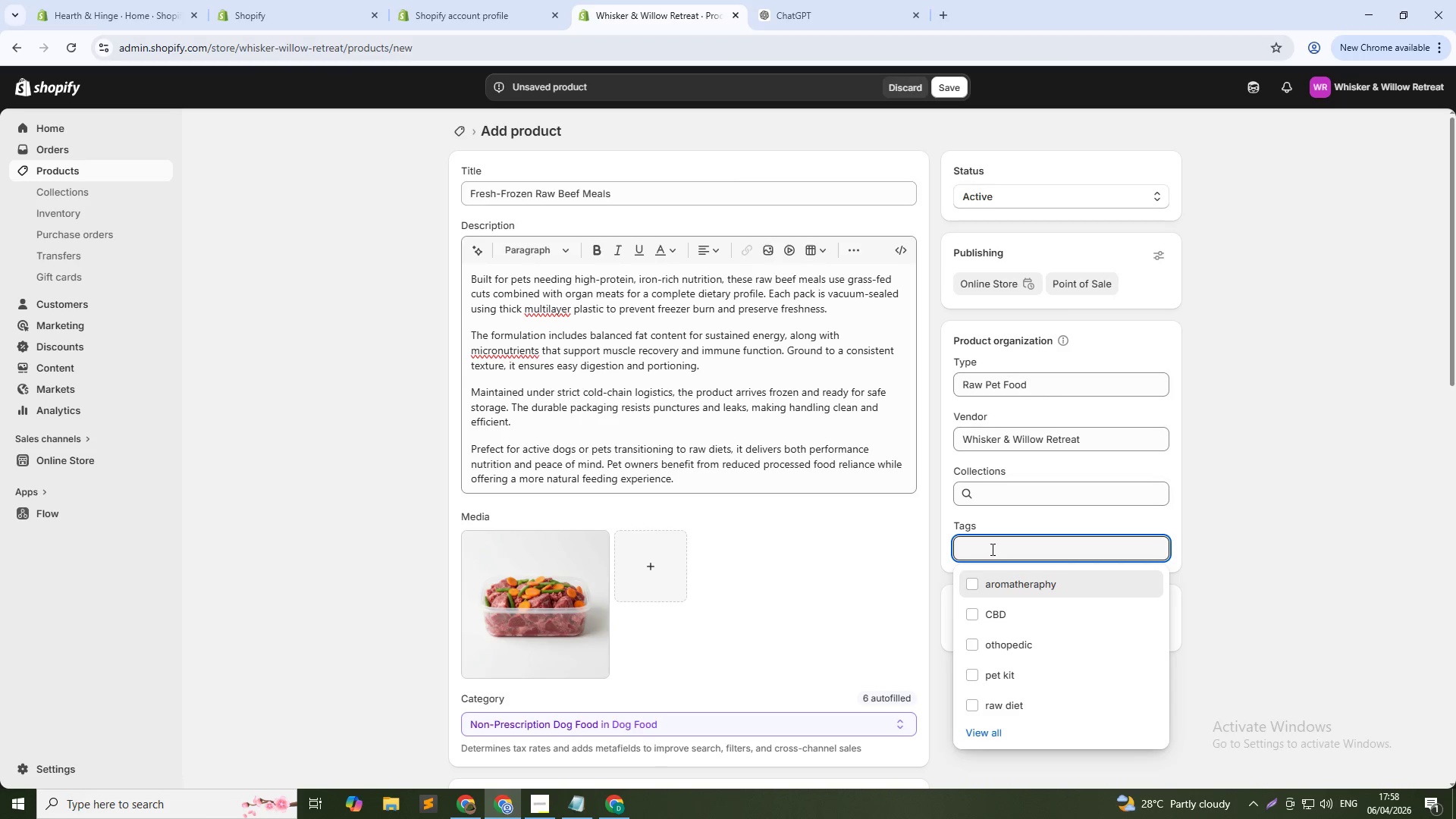 
type(beef)
 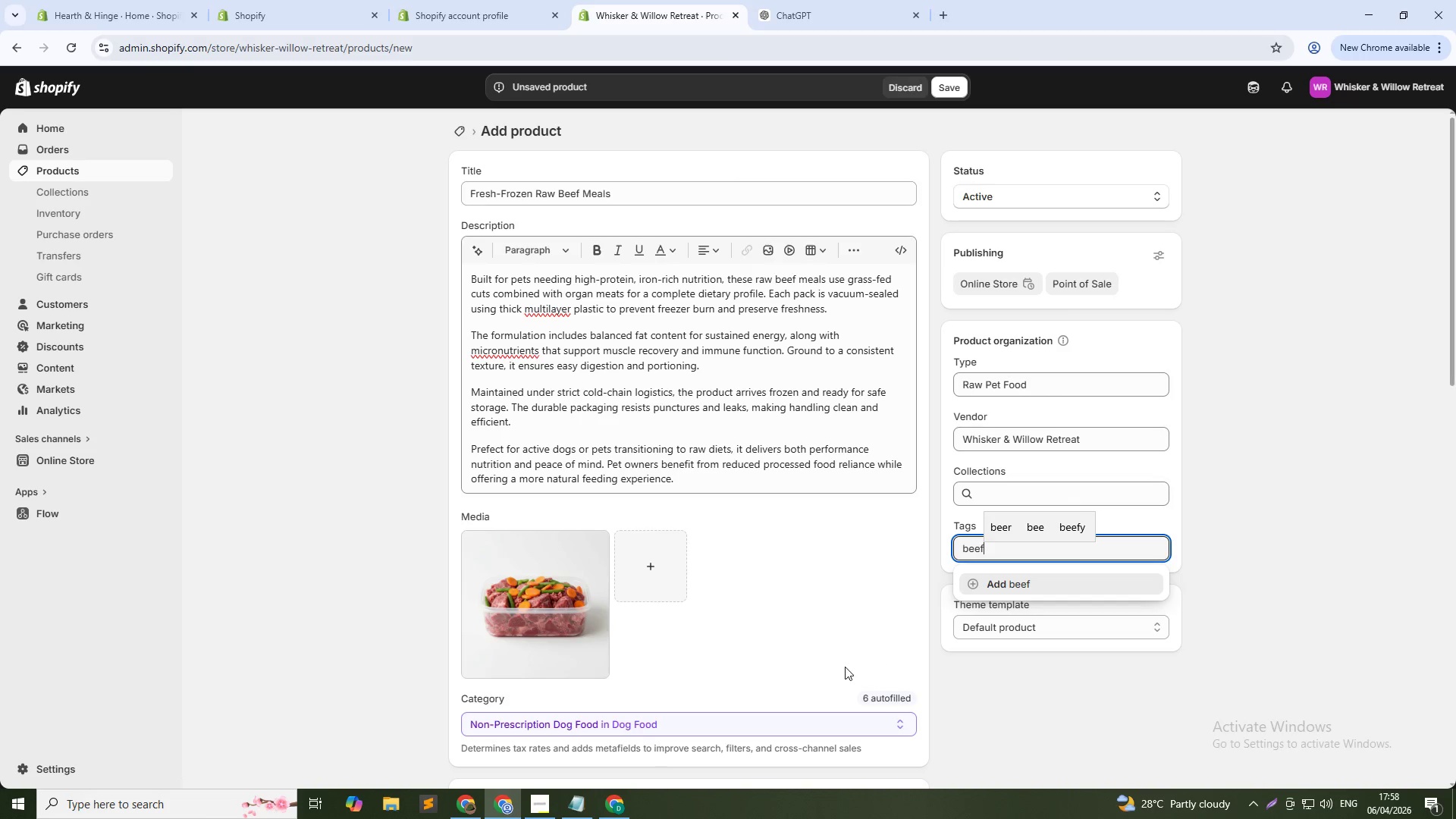 
scroll: coordinate [986, 664], scroll_direction: down, amount: 1.0
 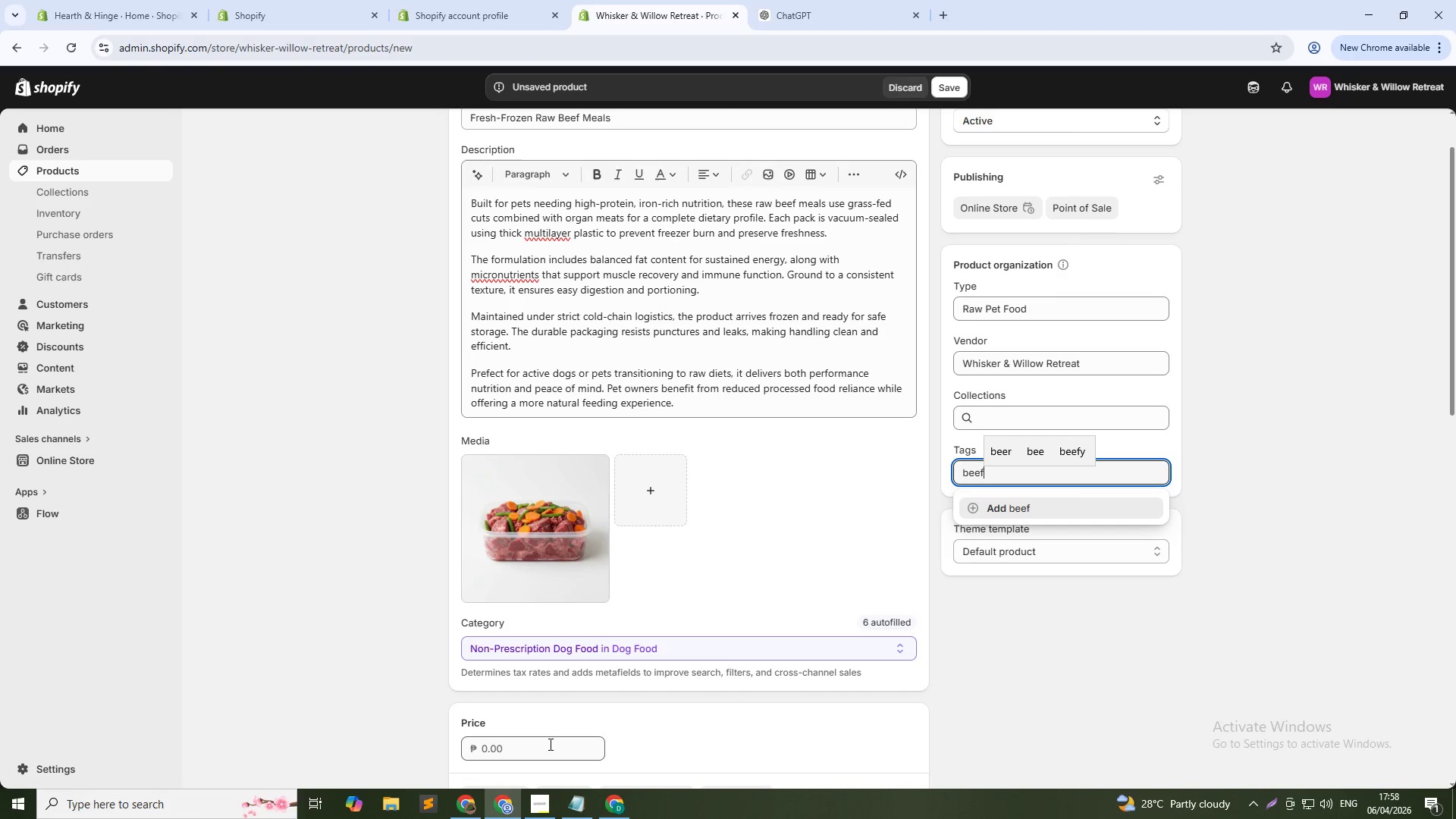 
double_click([549, 745])
 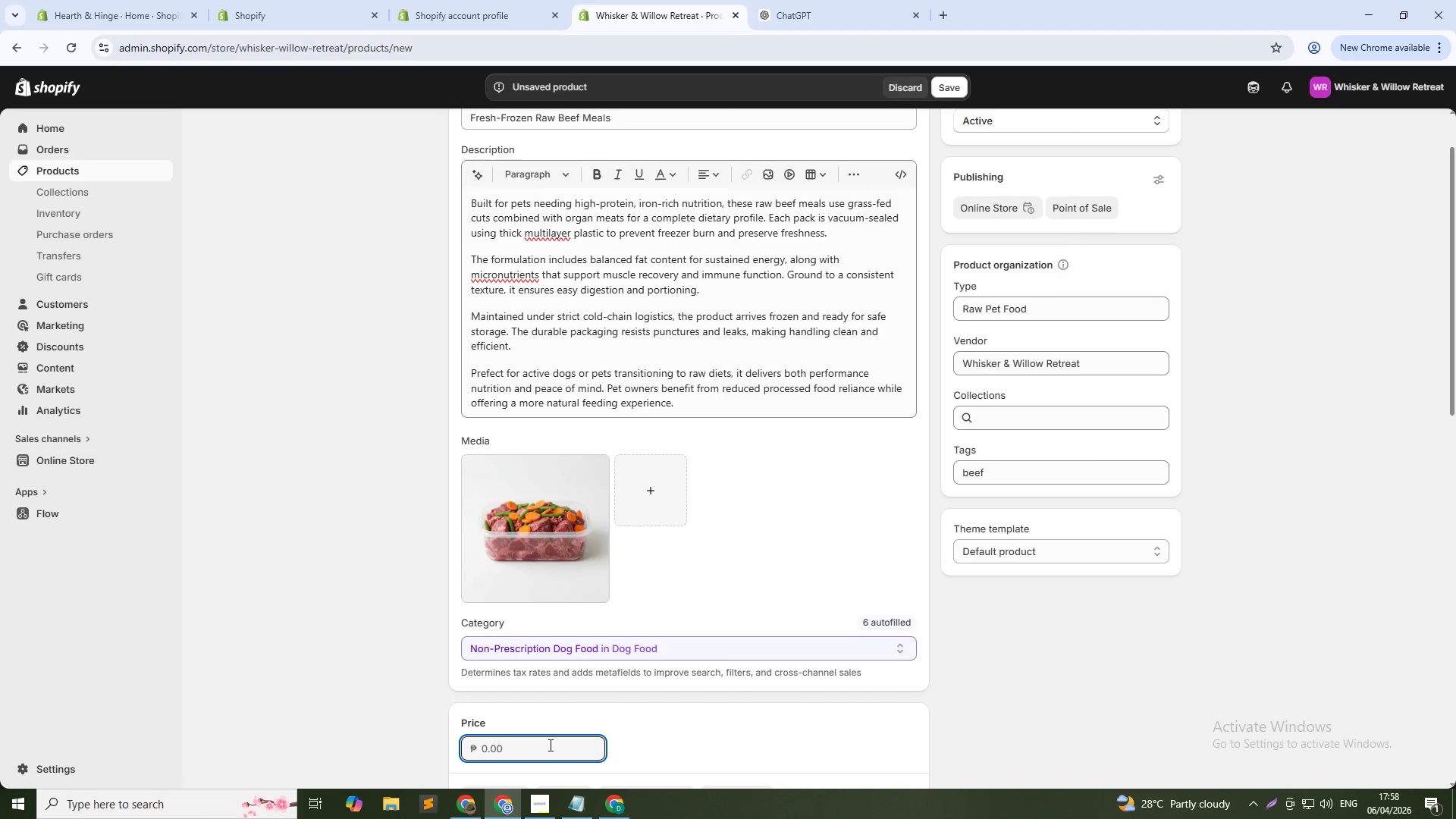 
key(Numpad1)
 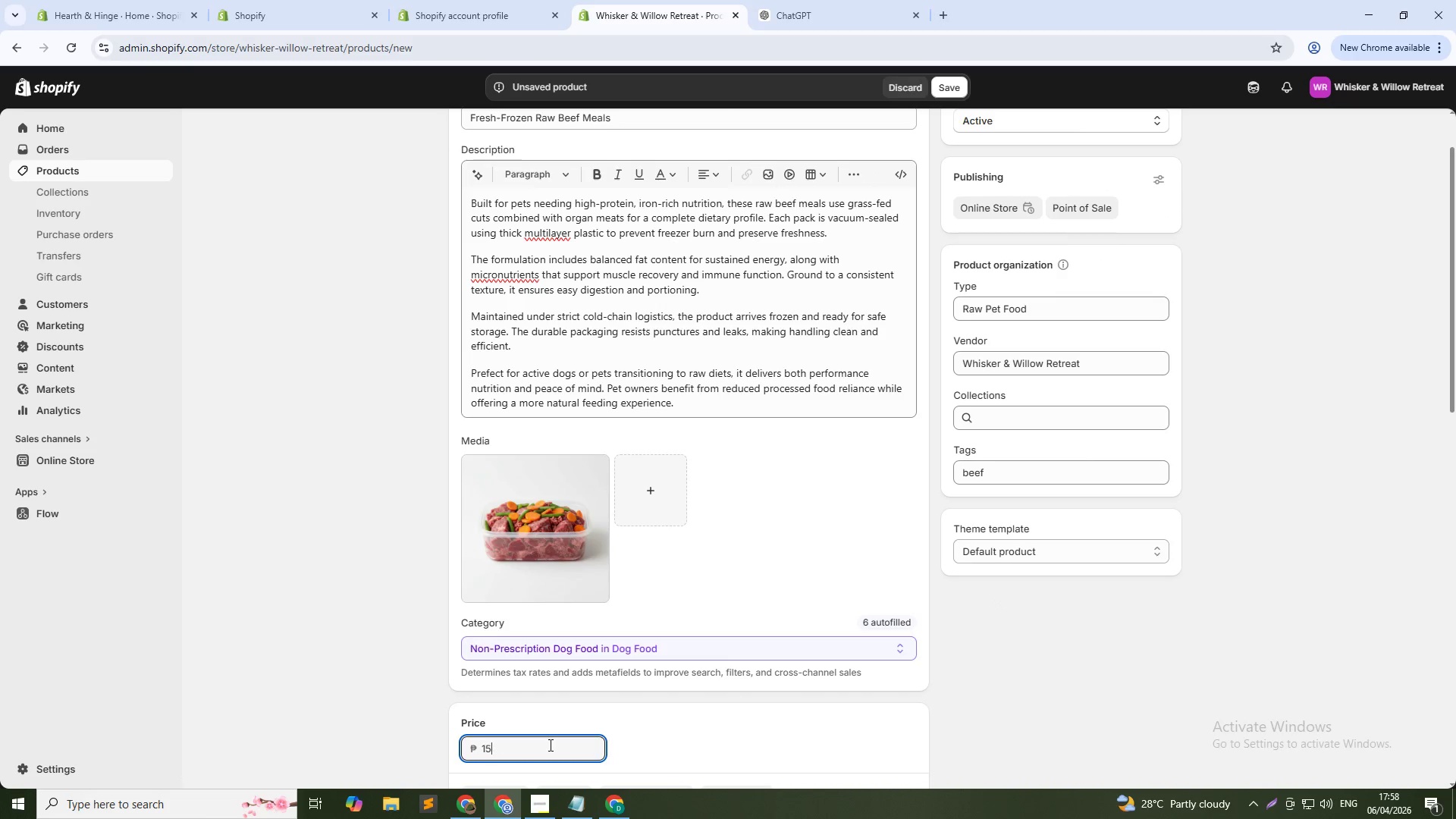 
key(Numpad5)
 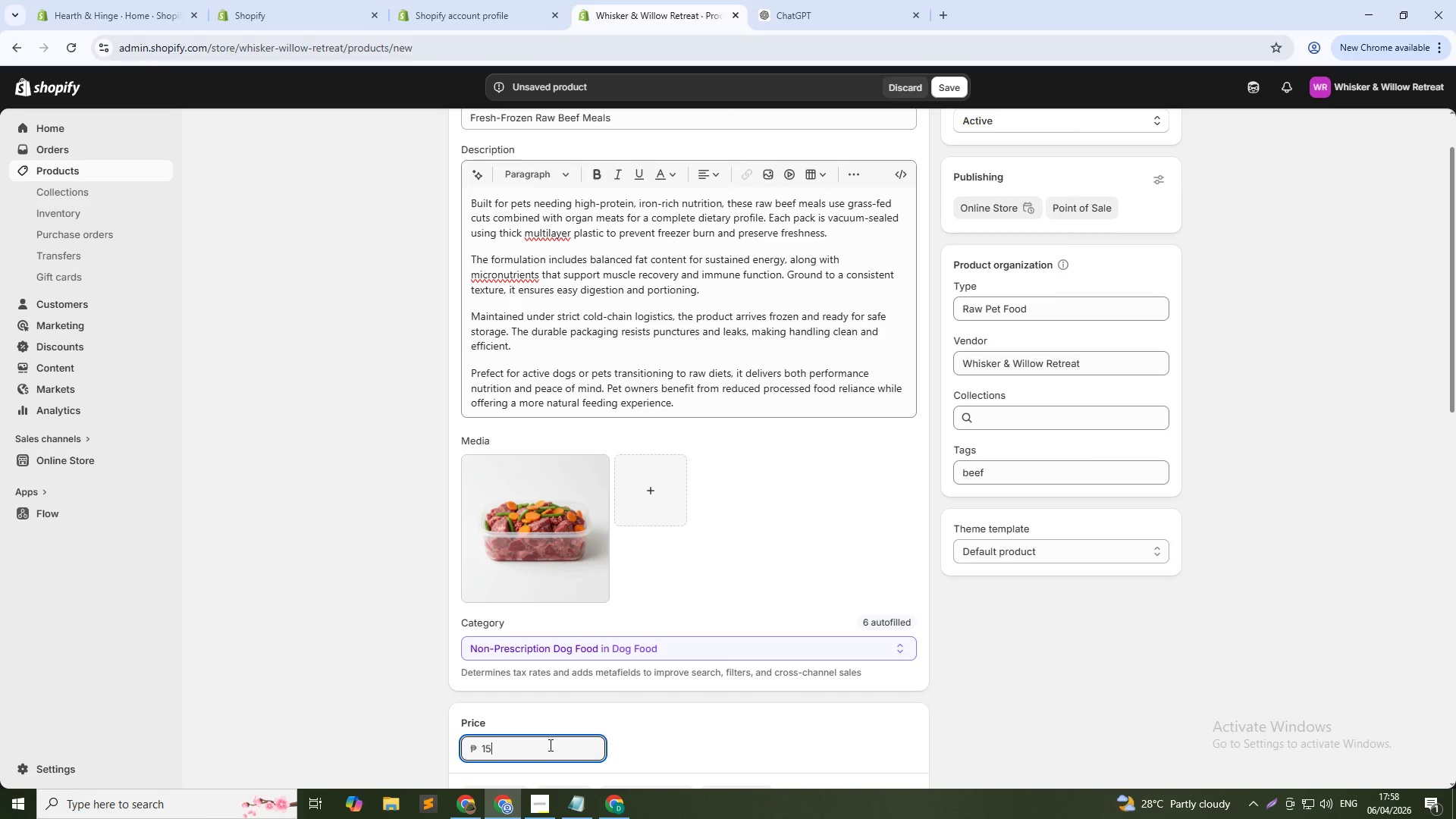 
key(NumpadDecimal)
 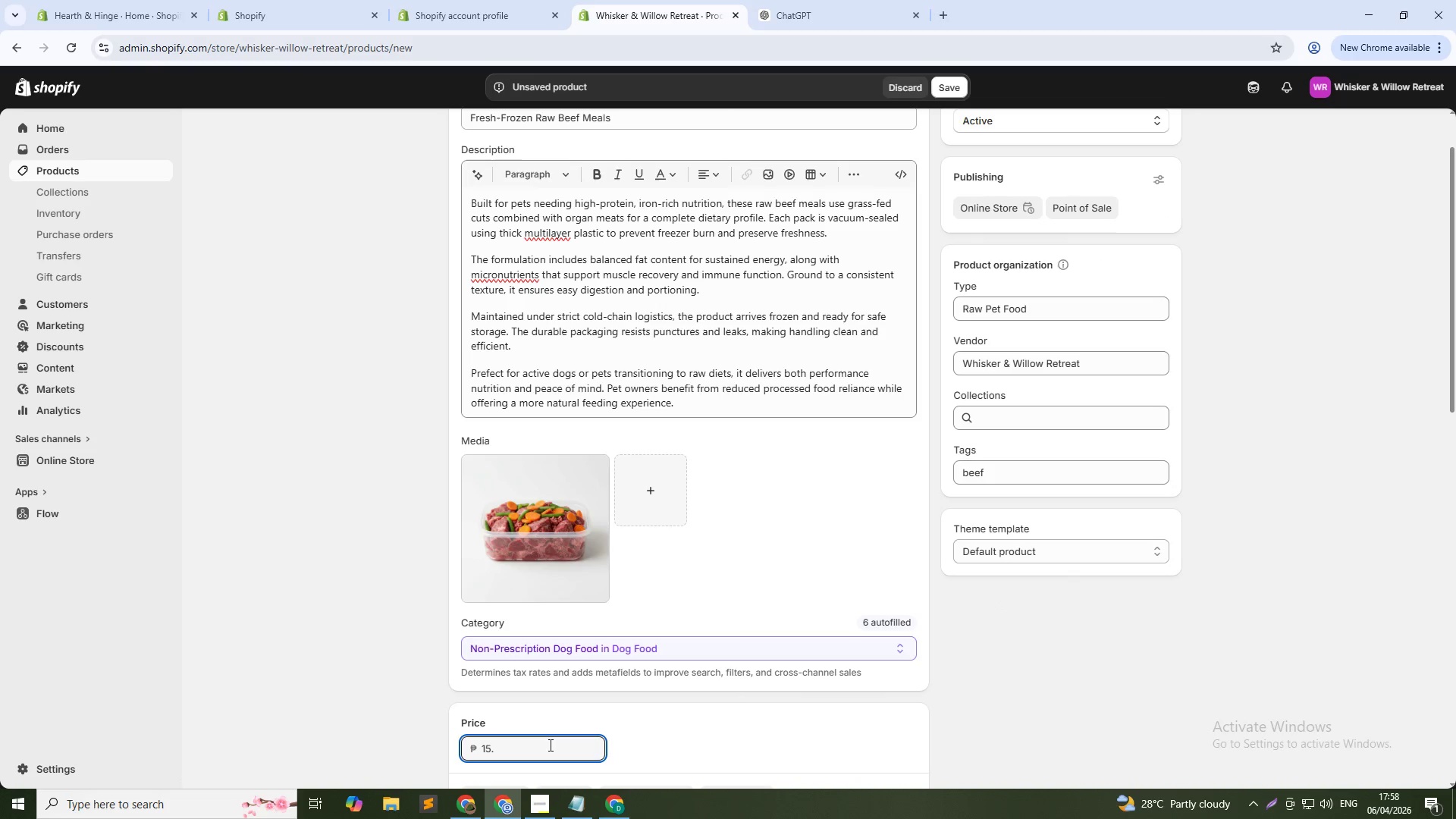 
key(Numpad4)
 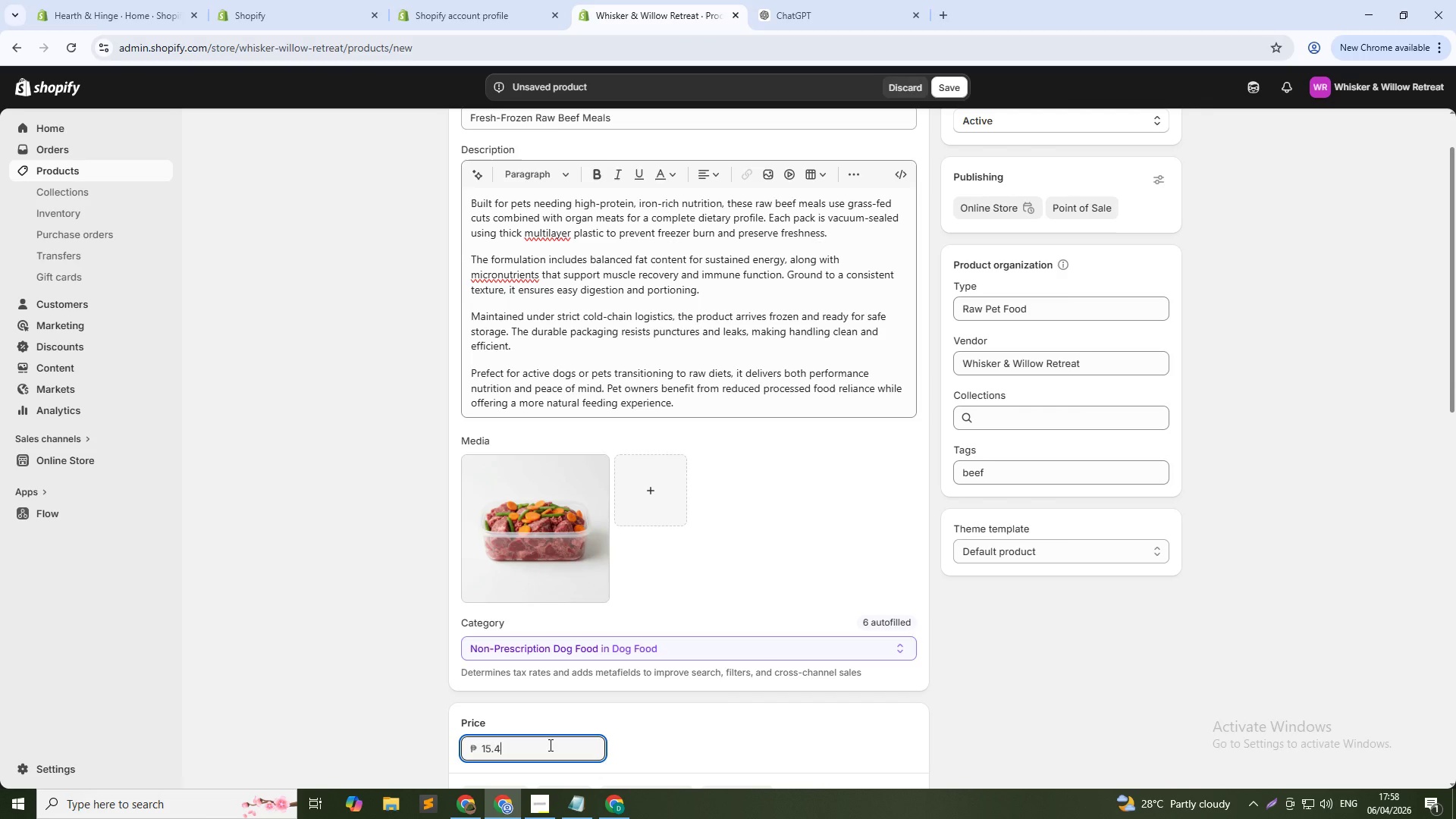 
key(Numpad5)
 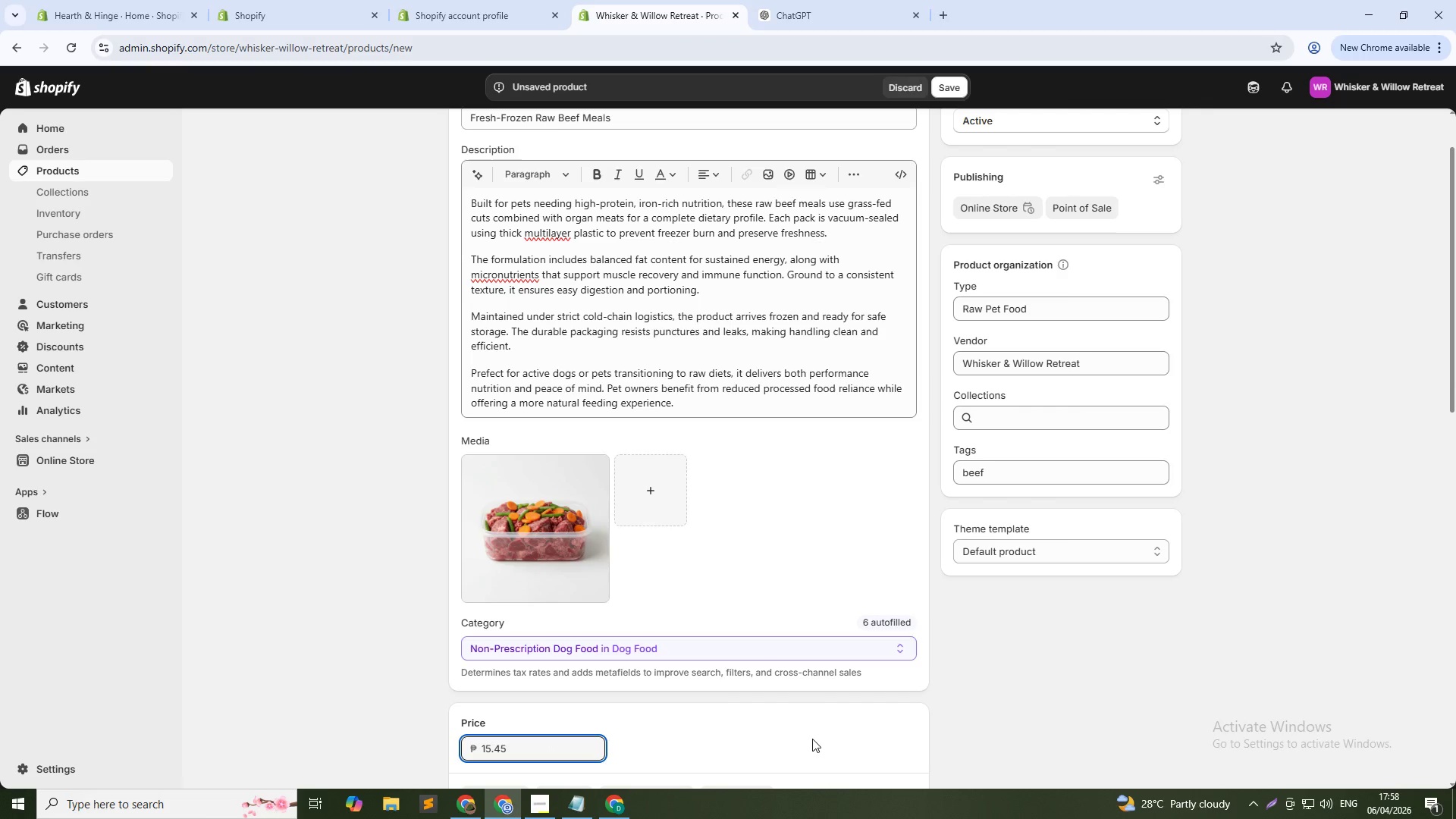 
scroll: coordinate [808, 733], scroll_direction: down, amount: 1.0
 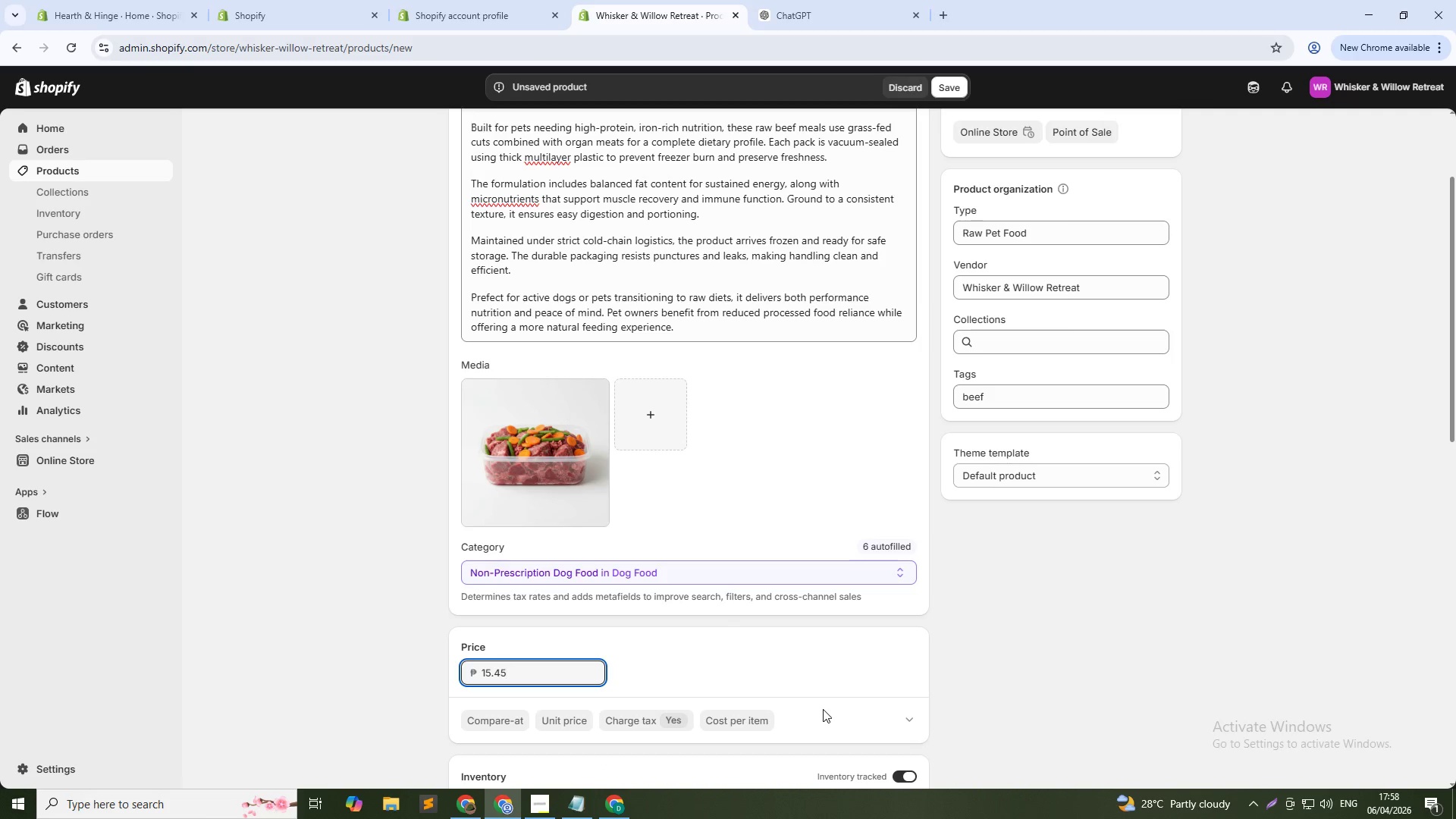 
wait(10.13)
 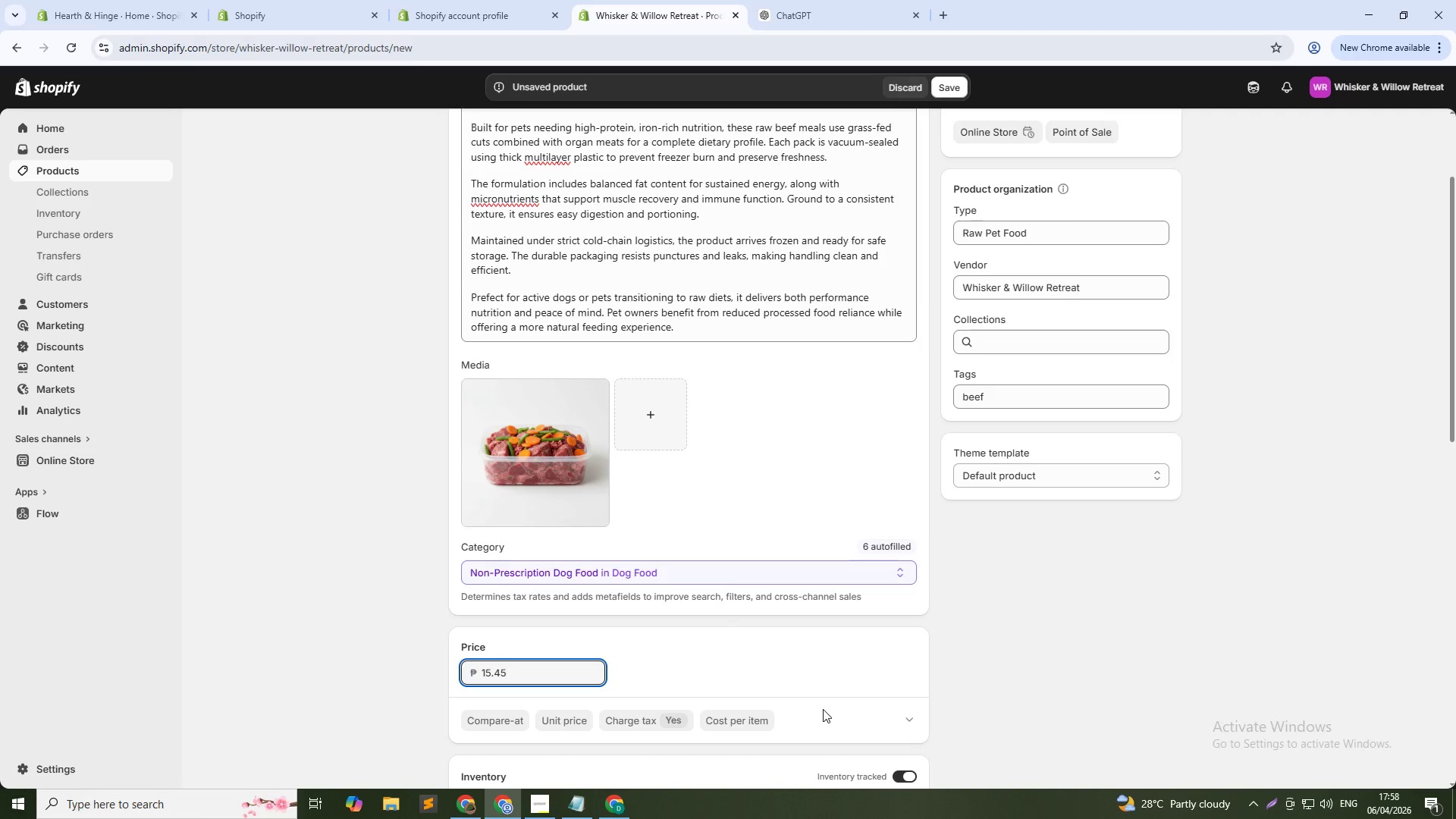 
scroll: coordinate [620, 601], scroll_direction: down, amount: 13.0
 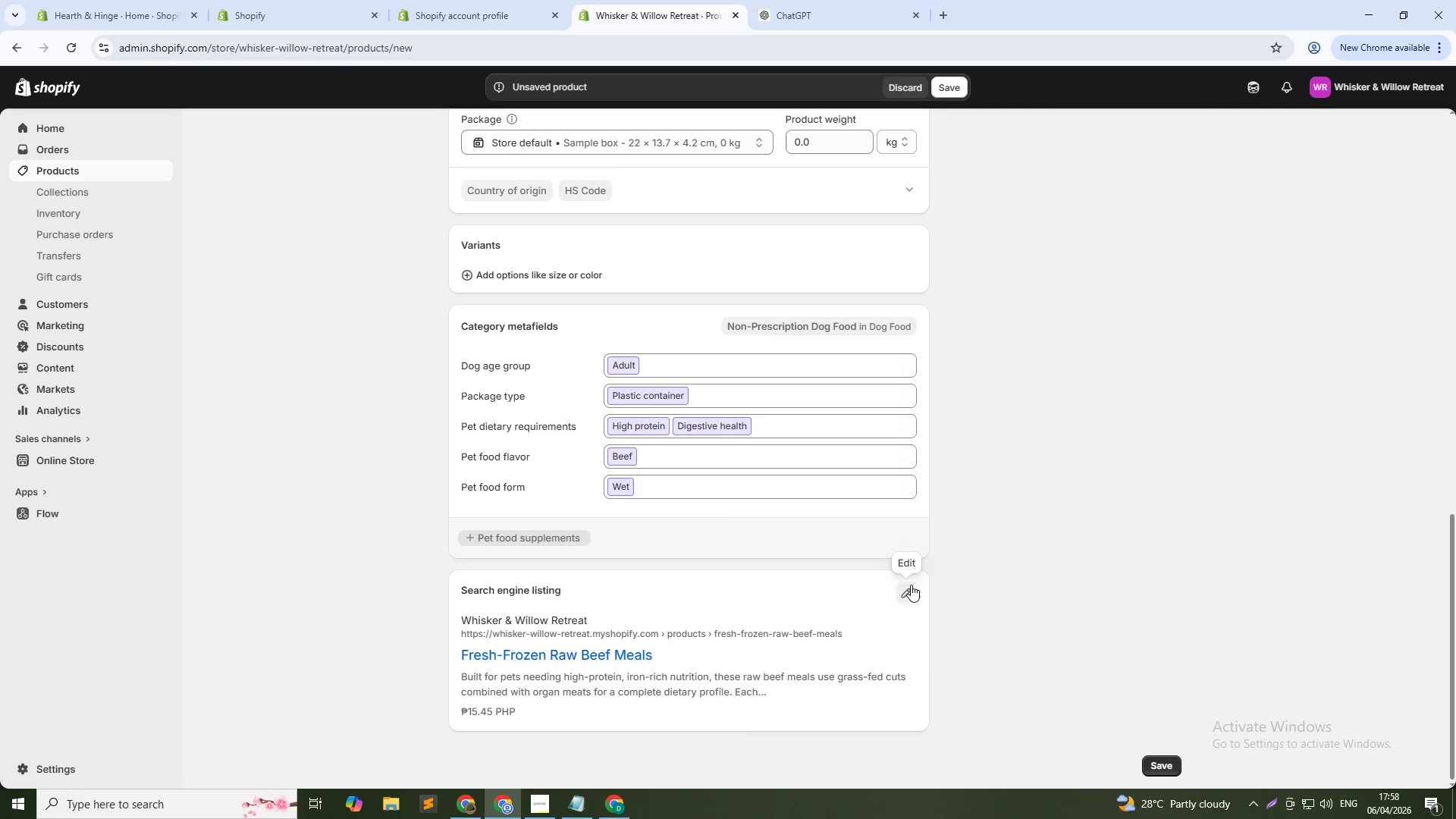 
left_click([905, 589])
 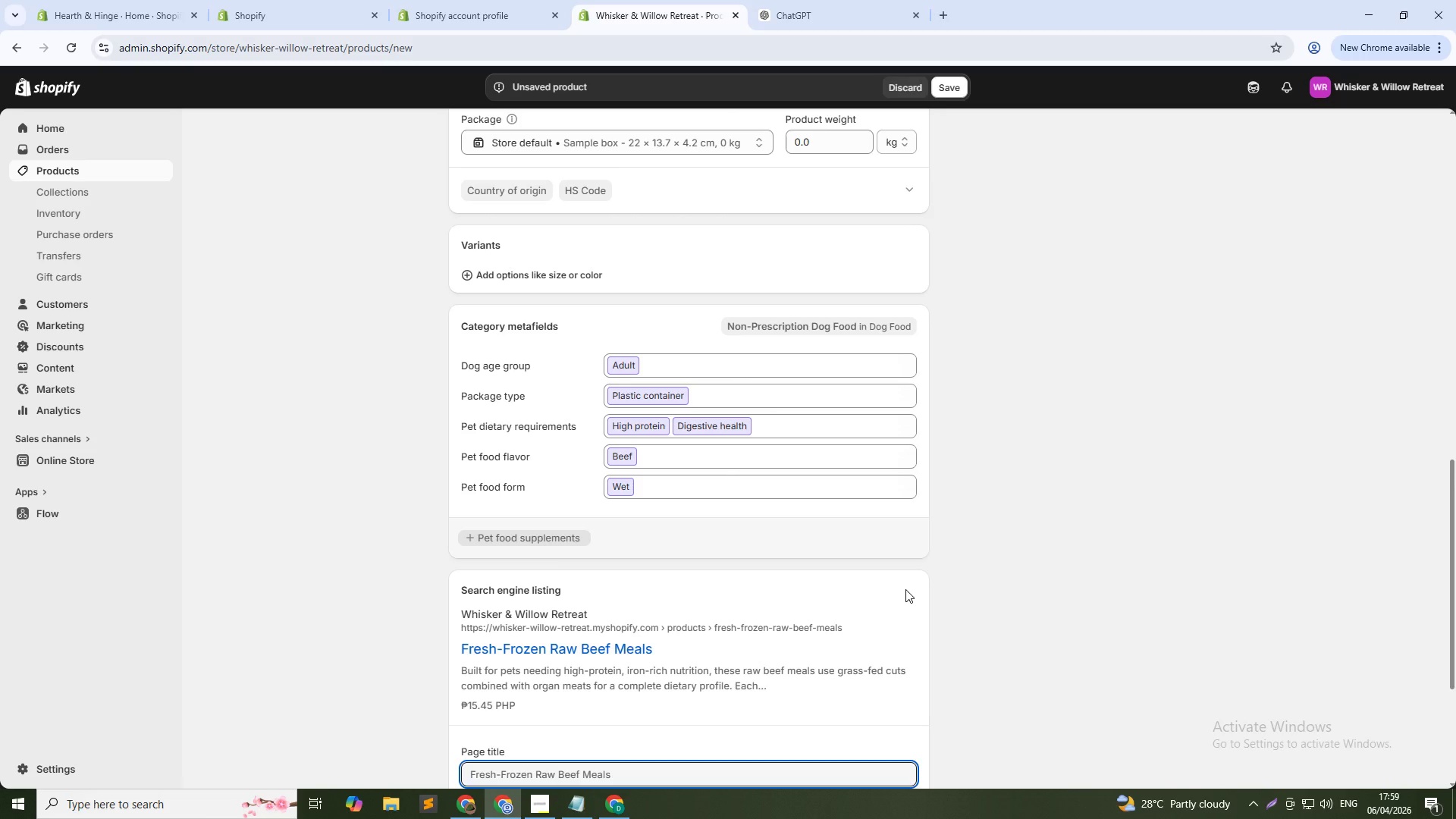 
wait(21.0)
 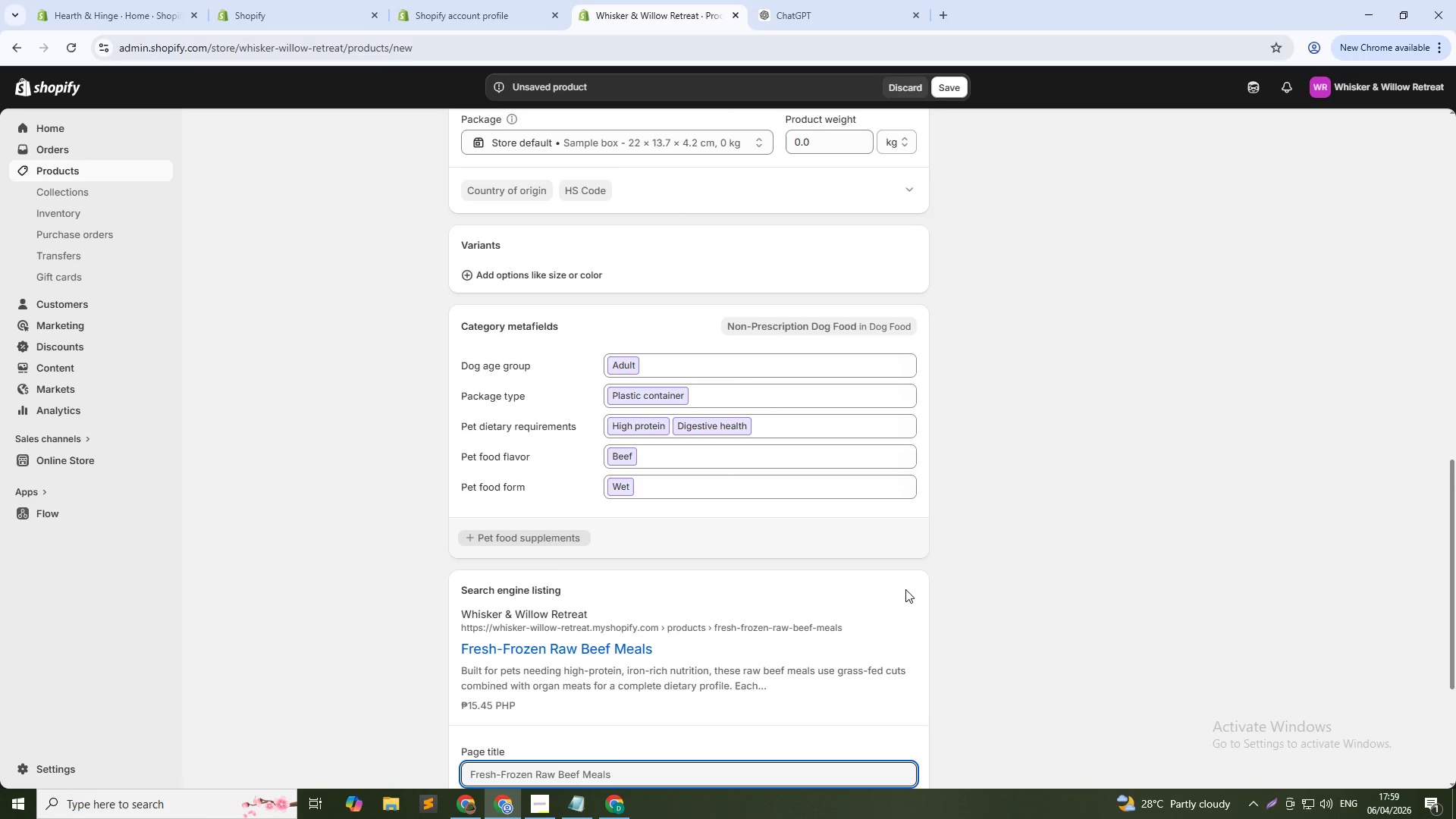 
scroll: coordinate [535, 501], scroll_direction: down, amount: 4.0
 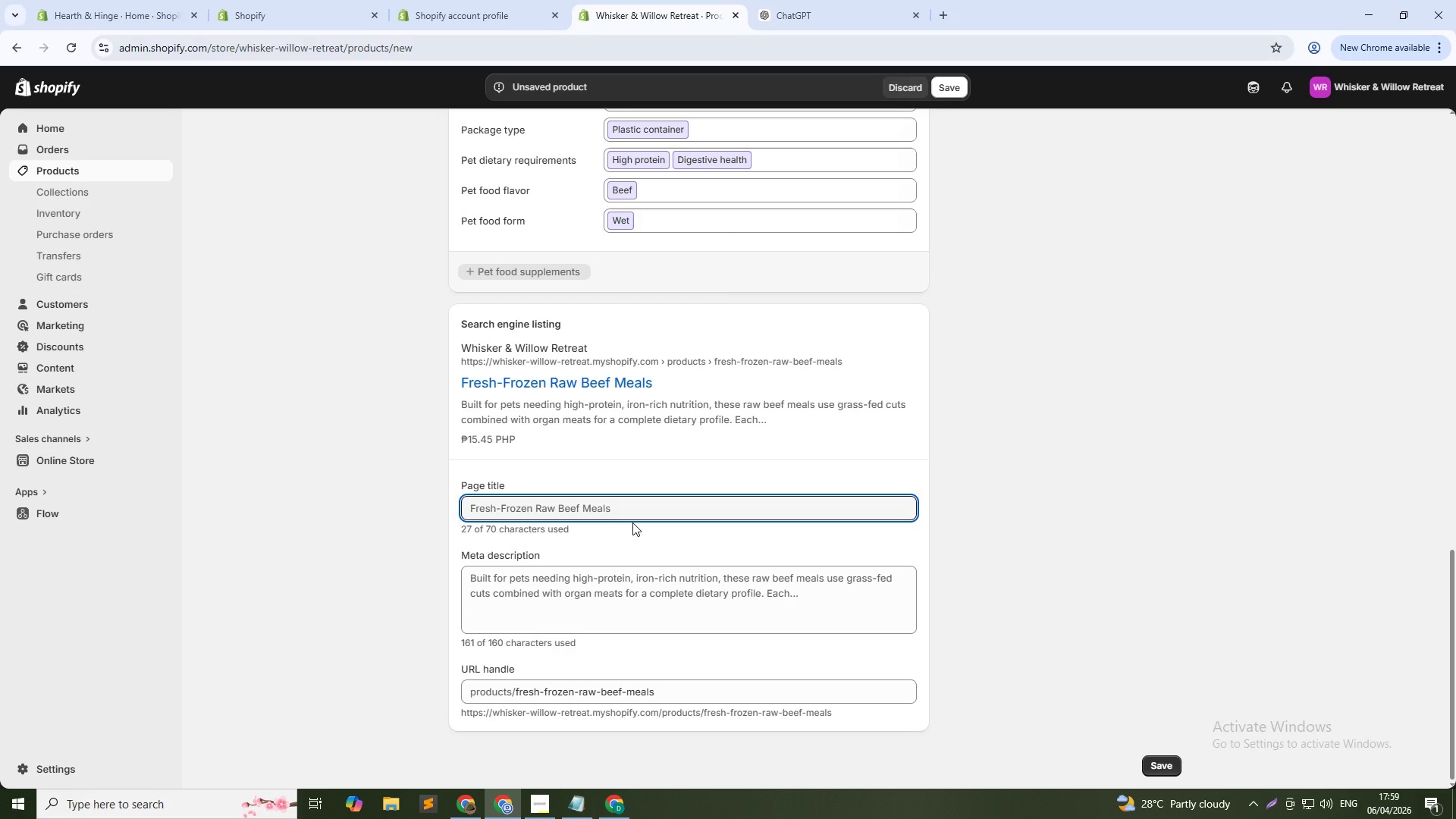 
wait(6.58)
 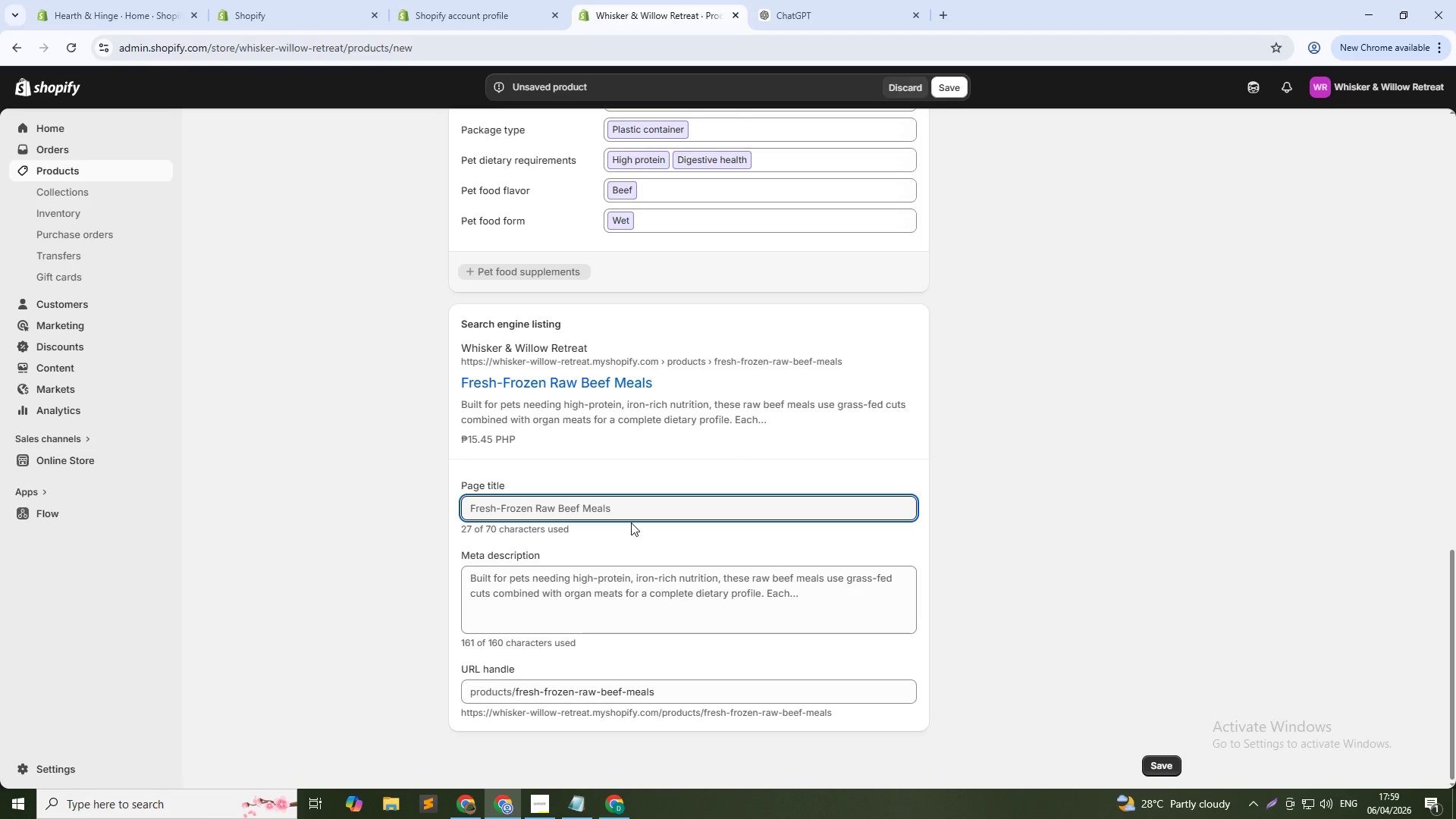 
double_click([645, 508])
 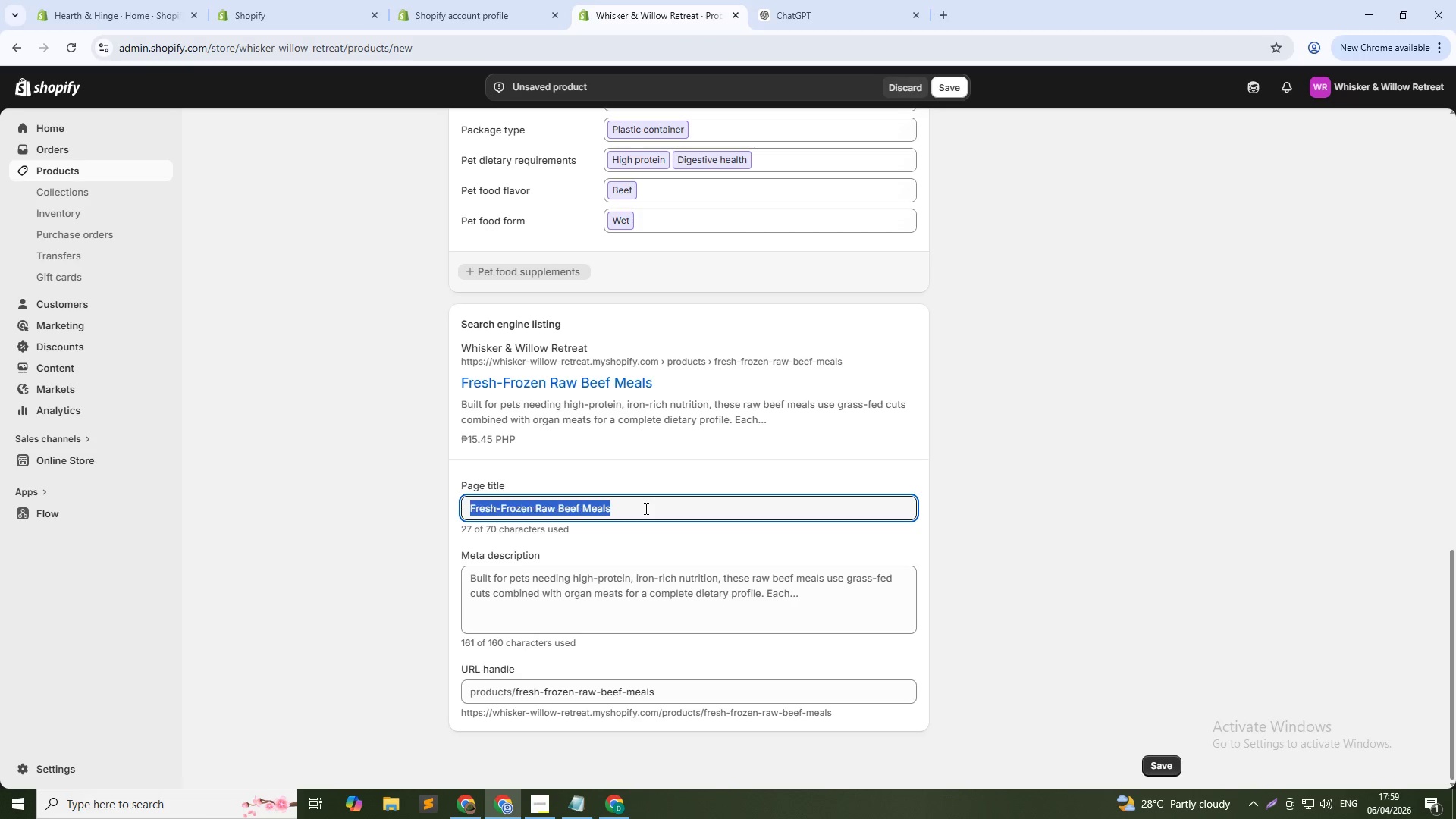 
triple_click([645, 508])
 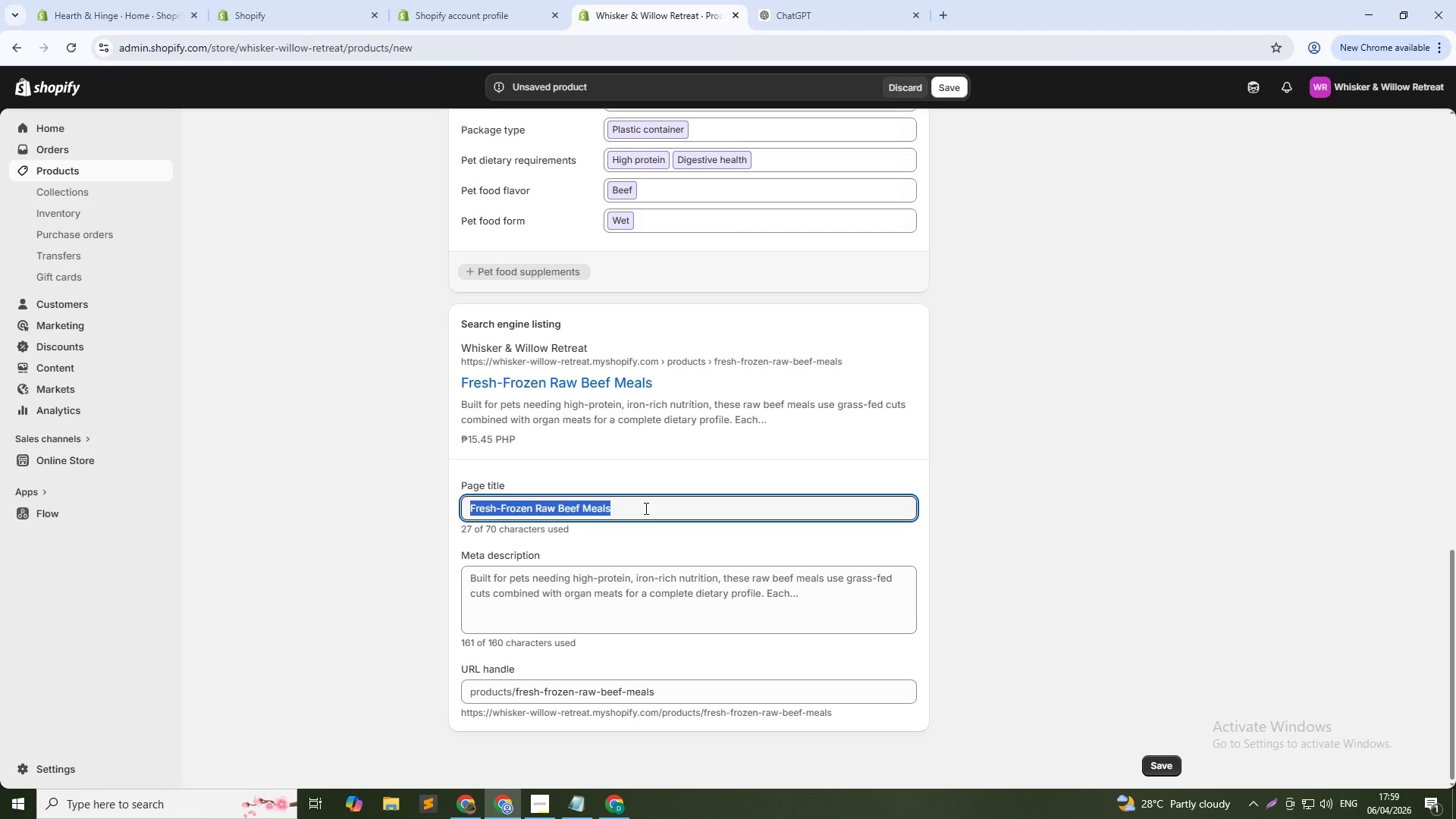 
triple_click([645, 508])
 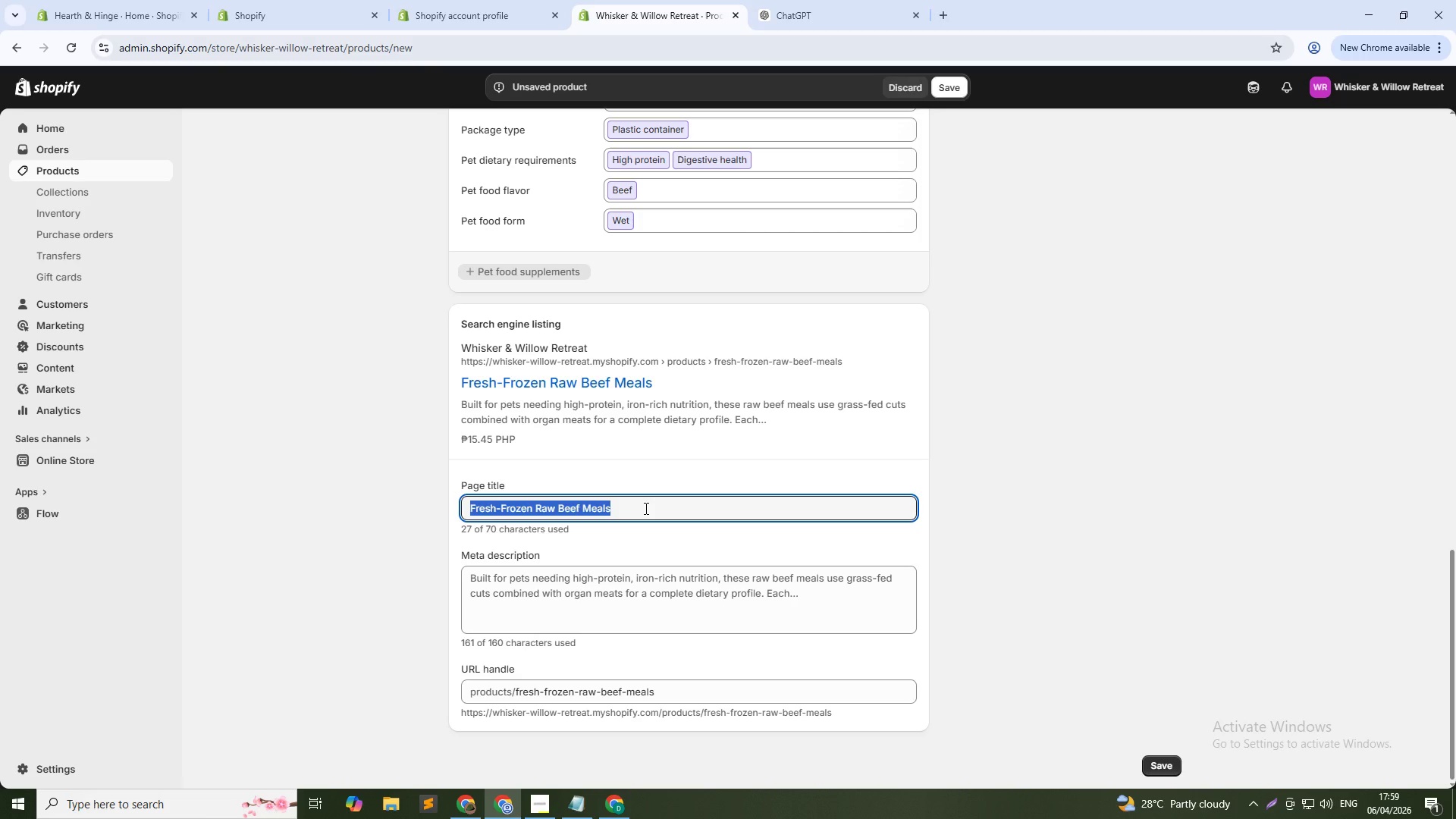 
hold_key(key=Z, duration=0.72)
 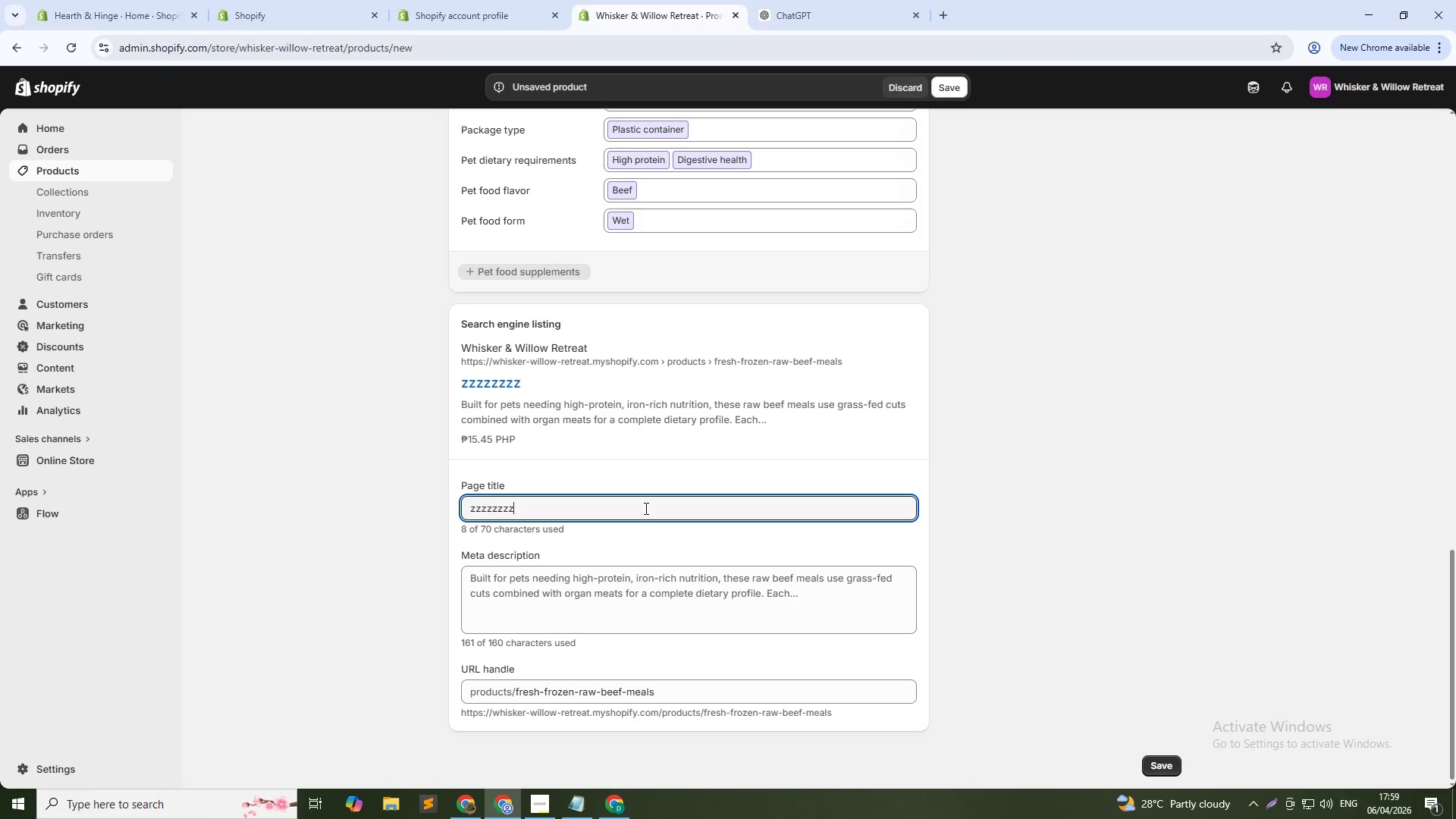 
key(Backspace)
key(Backspace)
key(Backspace)
key(Backspace)
key(Backspace)
key(Backspace)
key(Backspace)
key(Backspace)
key(Backspace)
type(Raw Beef Meals for Pets)
 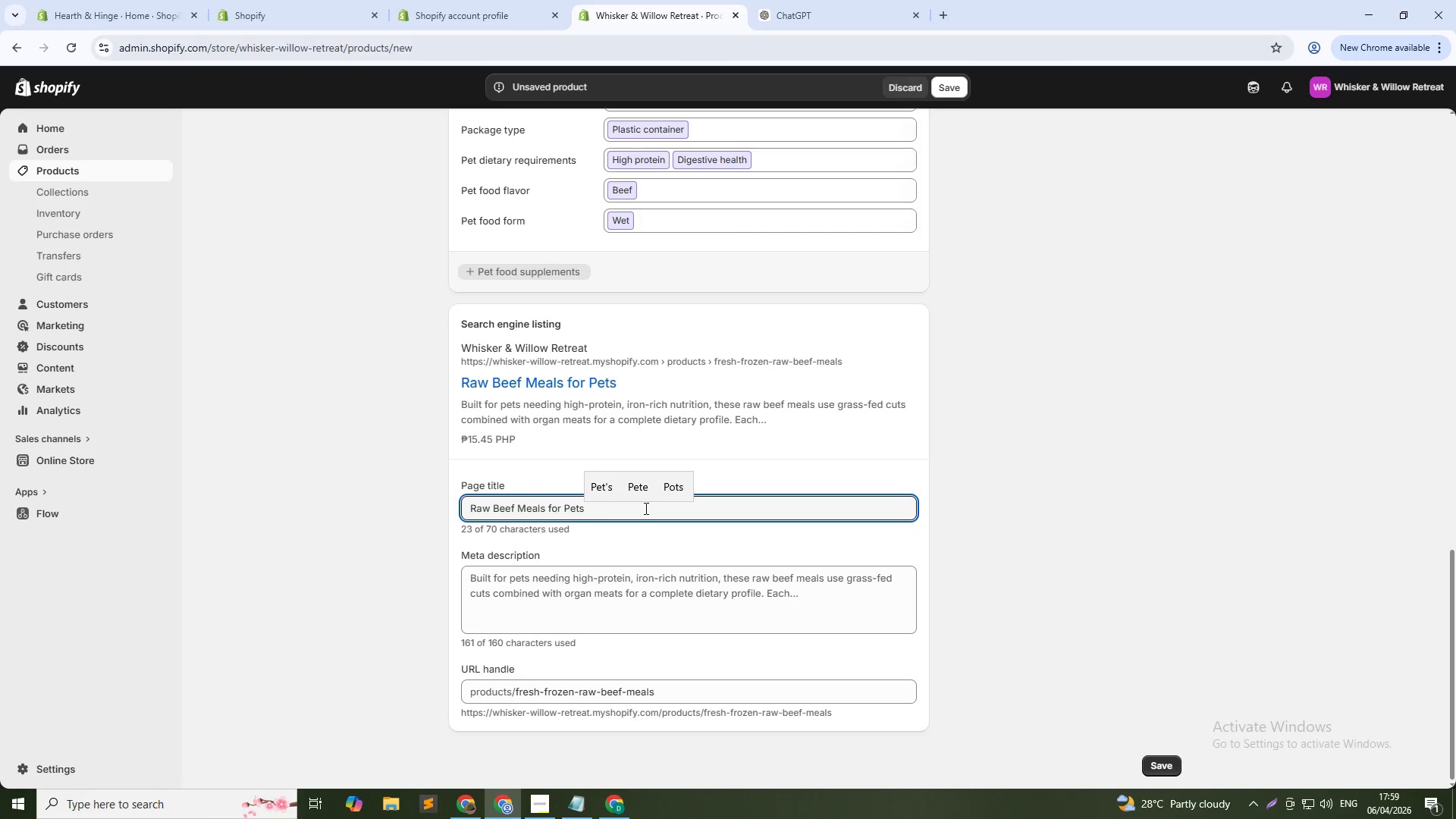 
double_click([573, 604])
 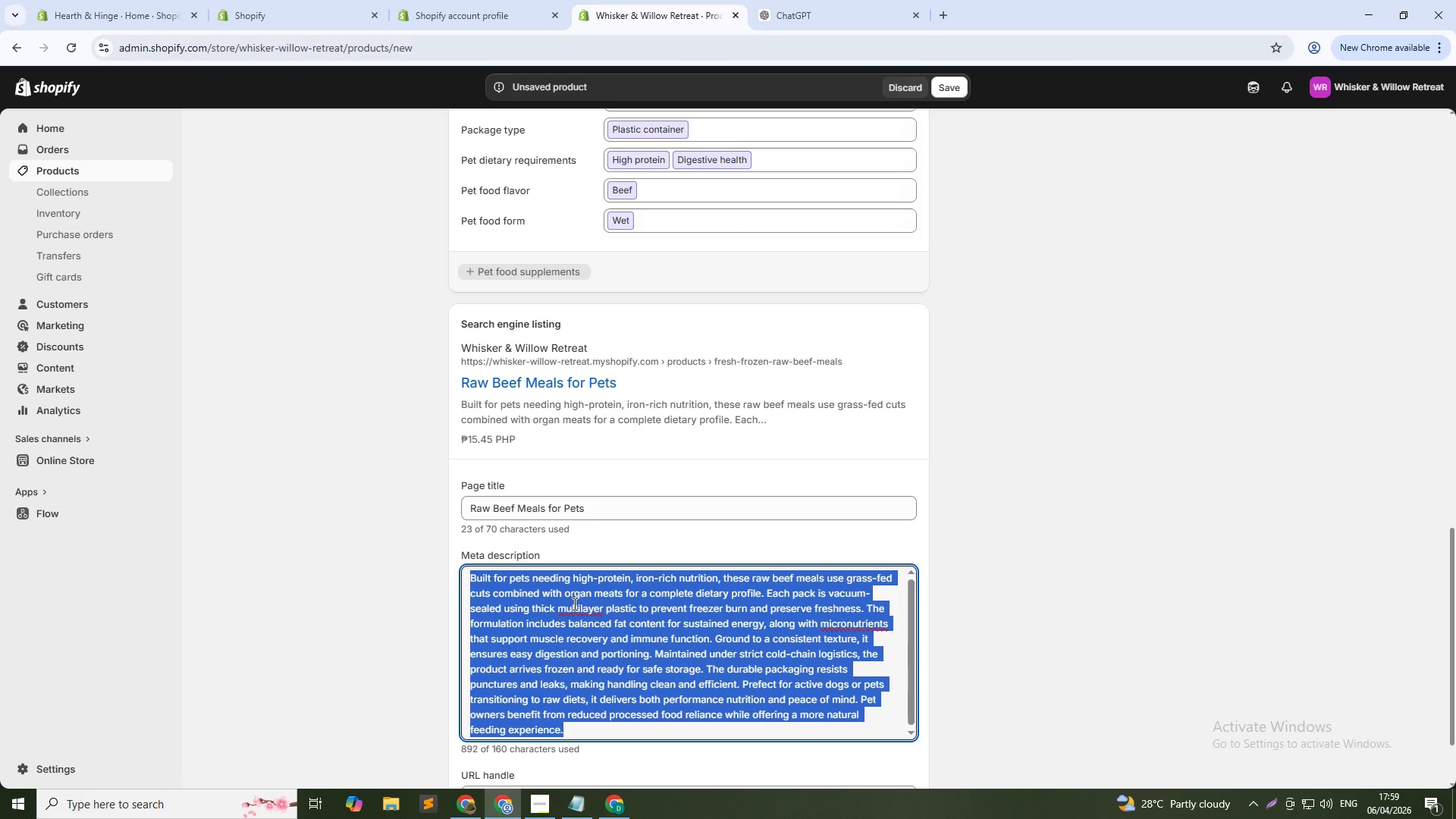 
triple_click([573, 604])
 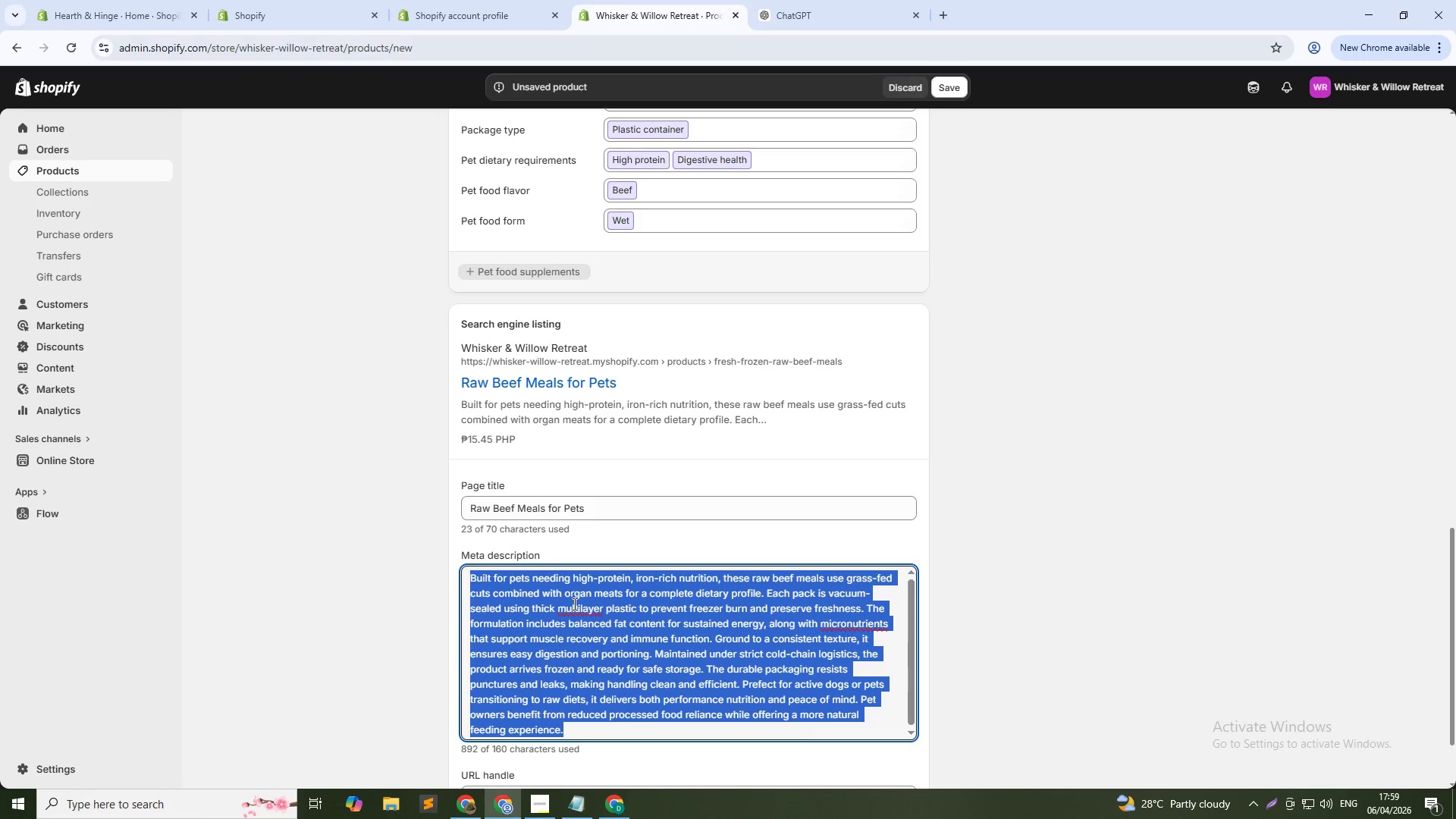 
hold_key(key=ControlLeft, duration=0.84)
 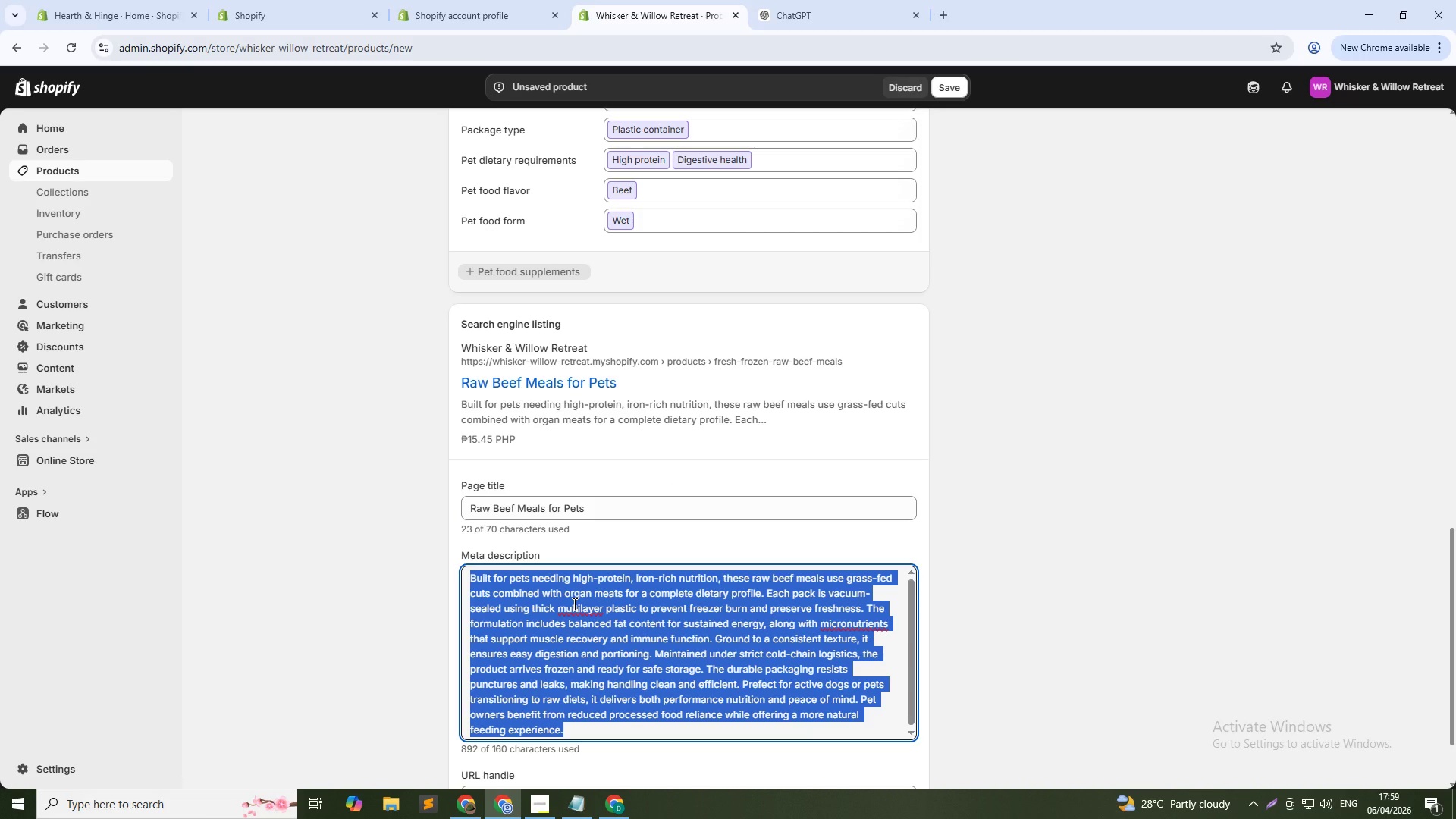 
type(Grass-fed raw beef e)
key(Backspace)
type(meals for pets. High )
key(Backspace)
type(-protein, flash )
key(Backspace)
type(-frozen & locally delivered.)
 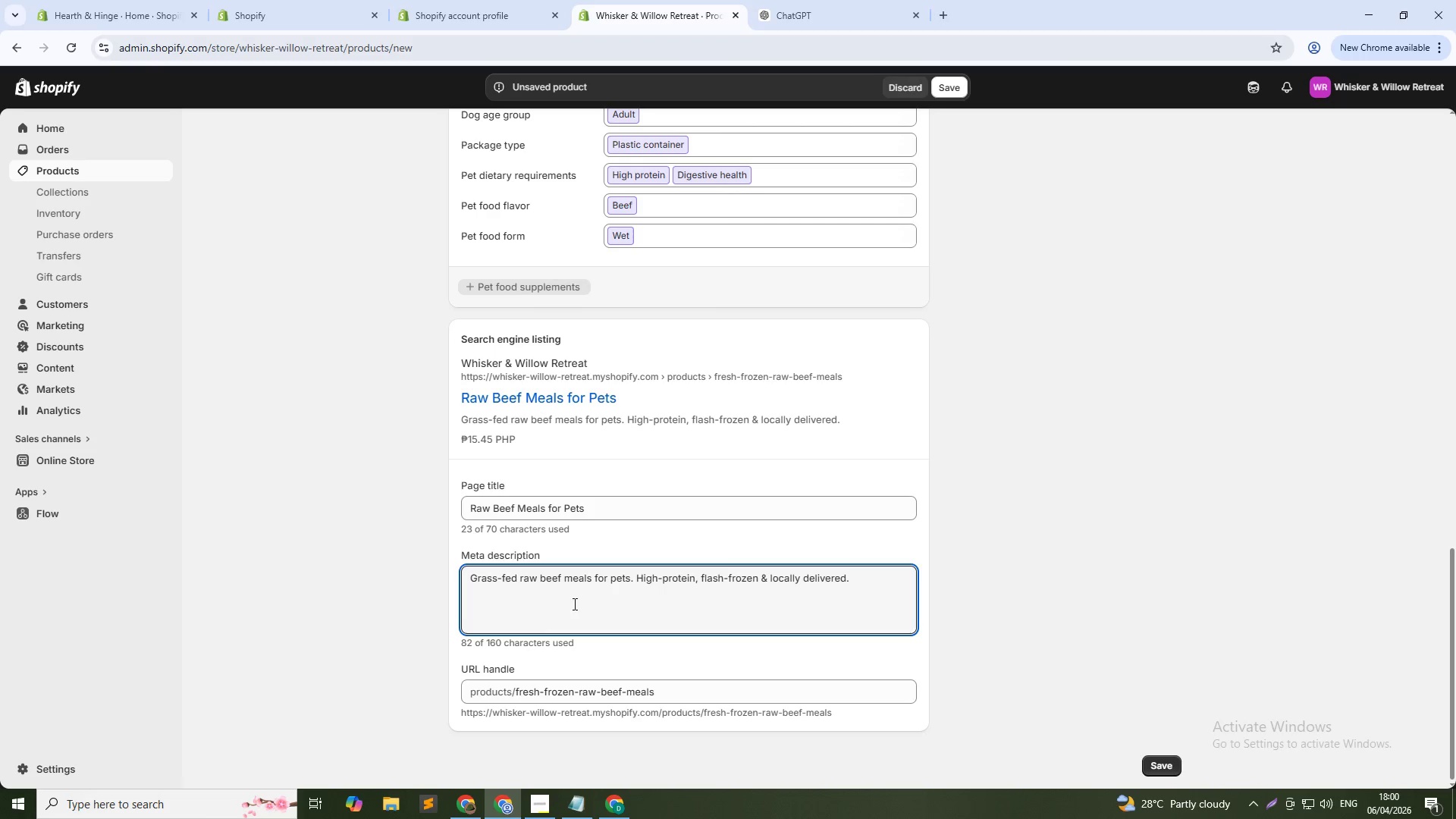 
double_click([663, 686])
 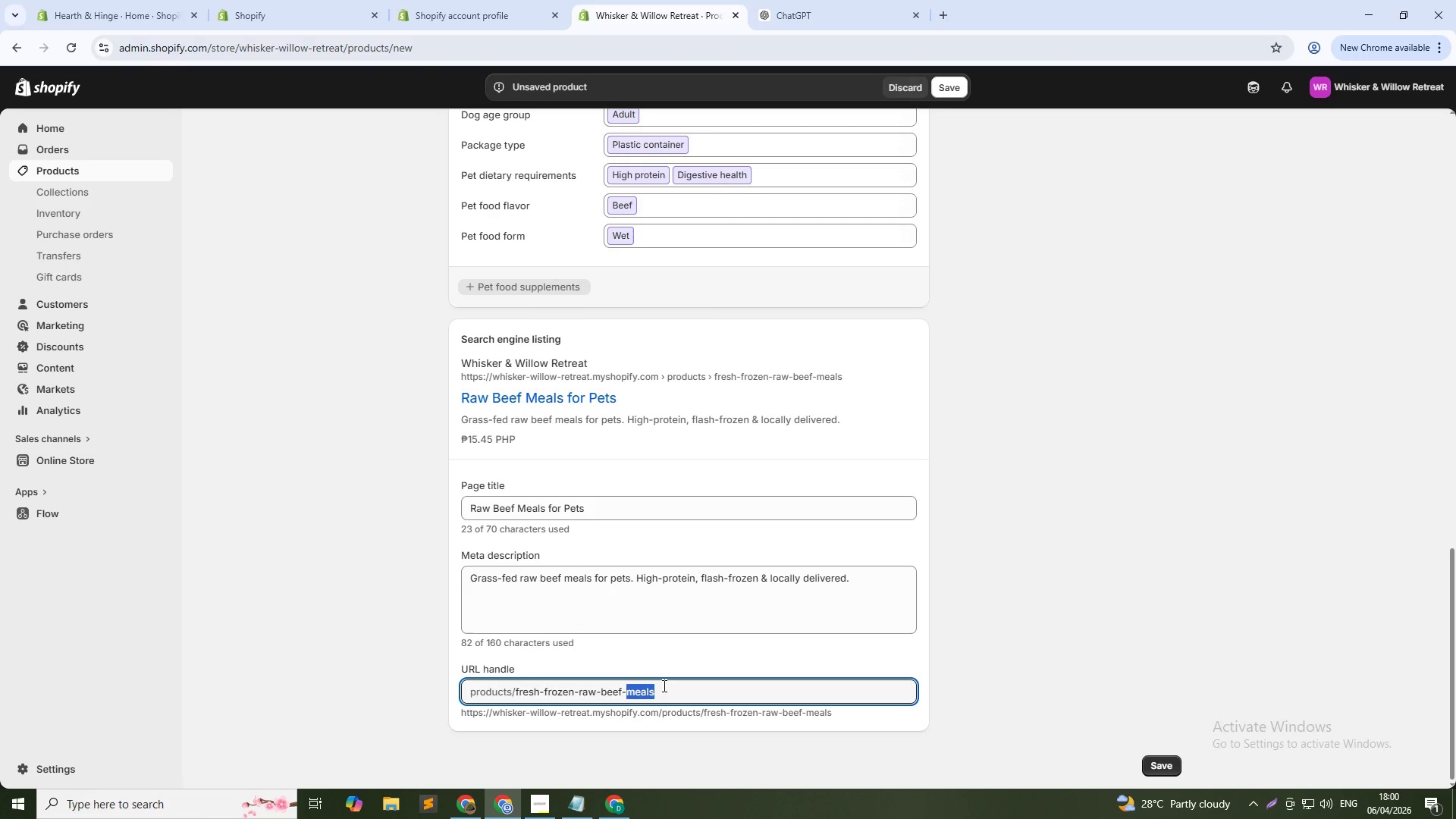 
triple_click([663, 686])
 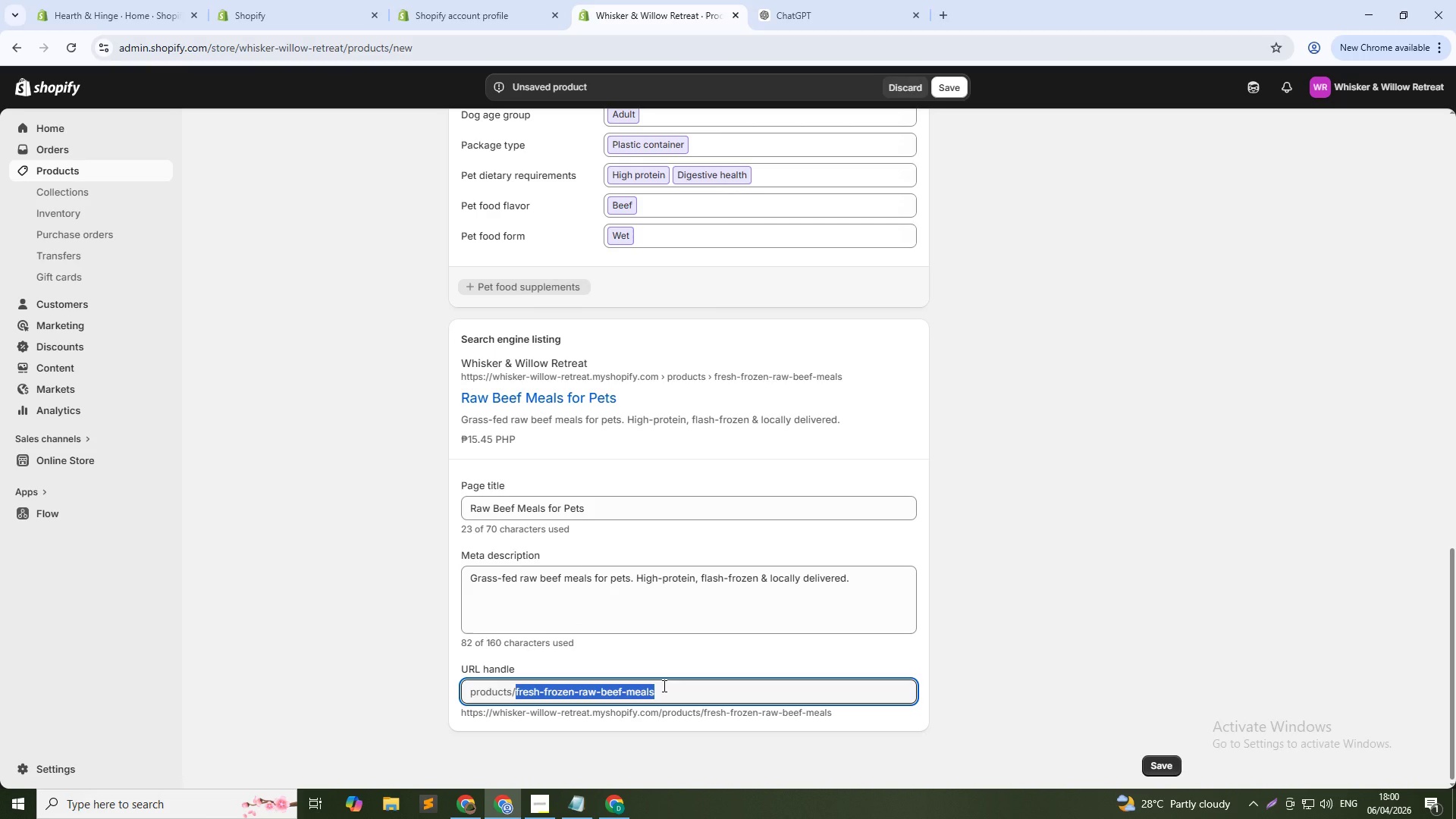 
type(raw-beef-pet-meals)
 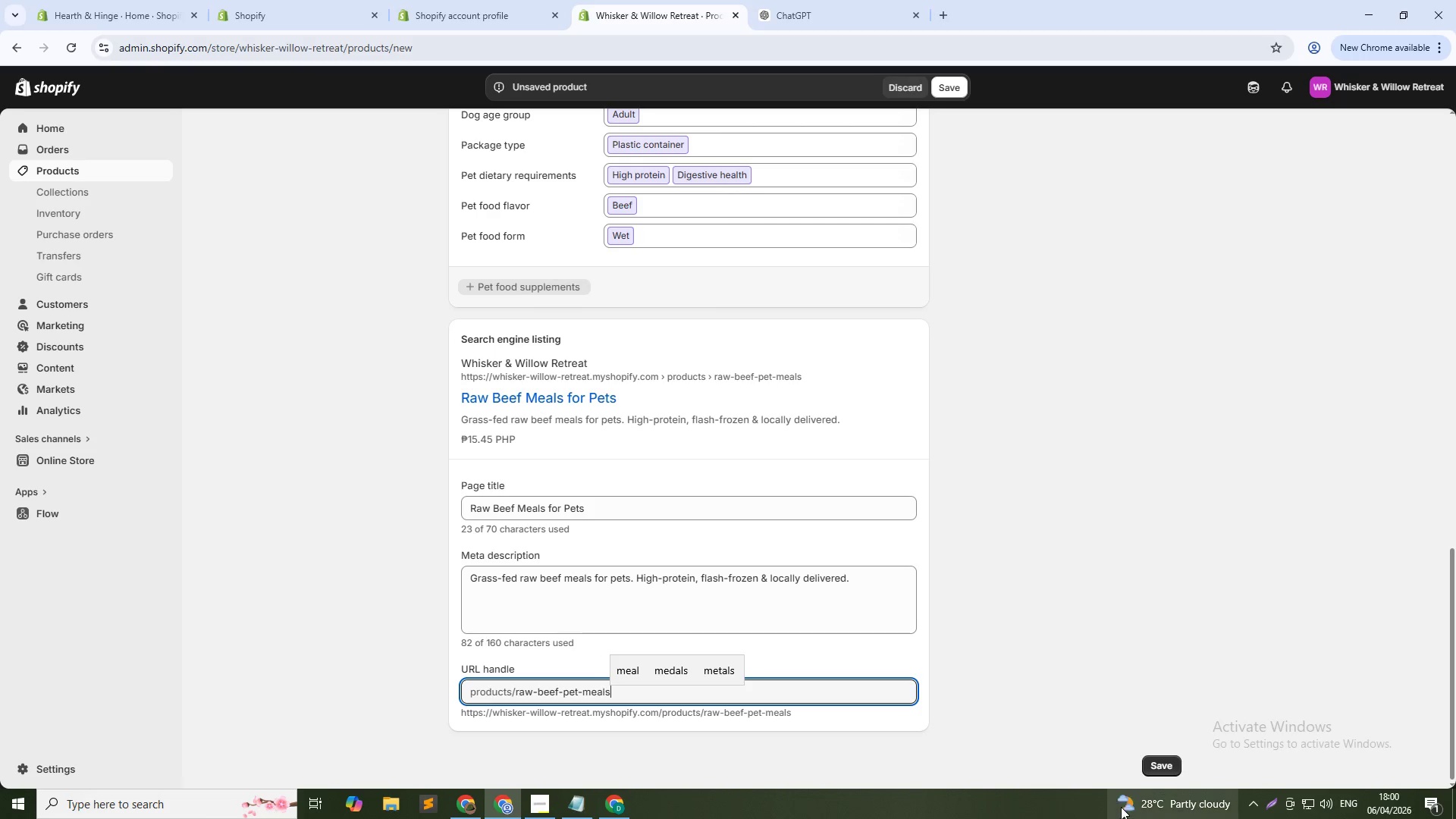 
left_click([1152, 762])
 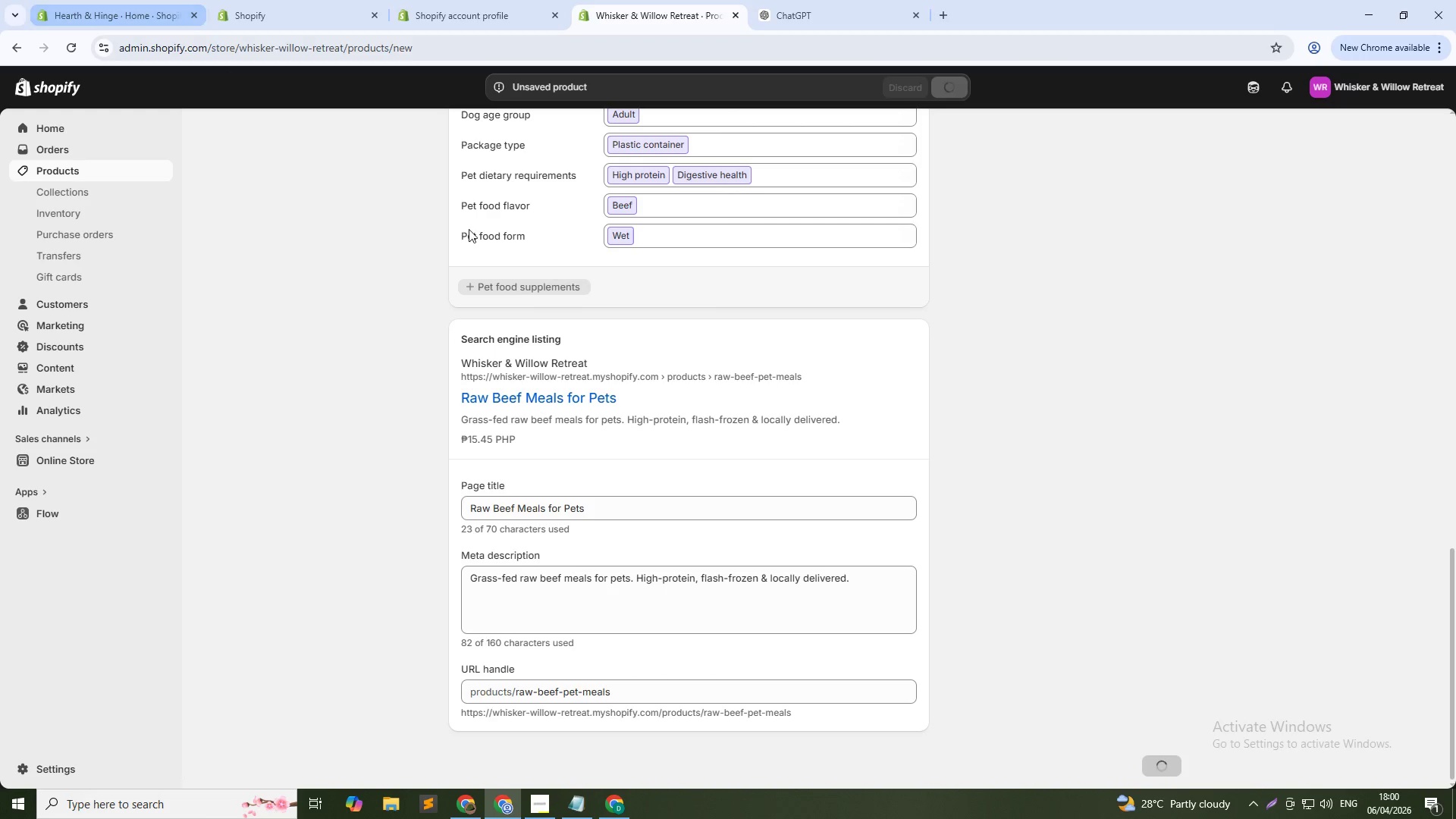 
scroll: coordinate [544, 213], scroll_direction: up, amount: 31.0
 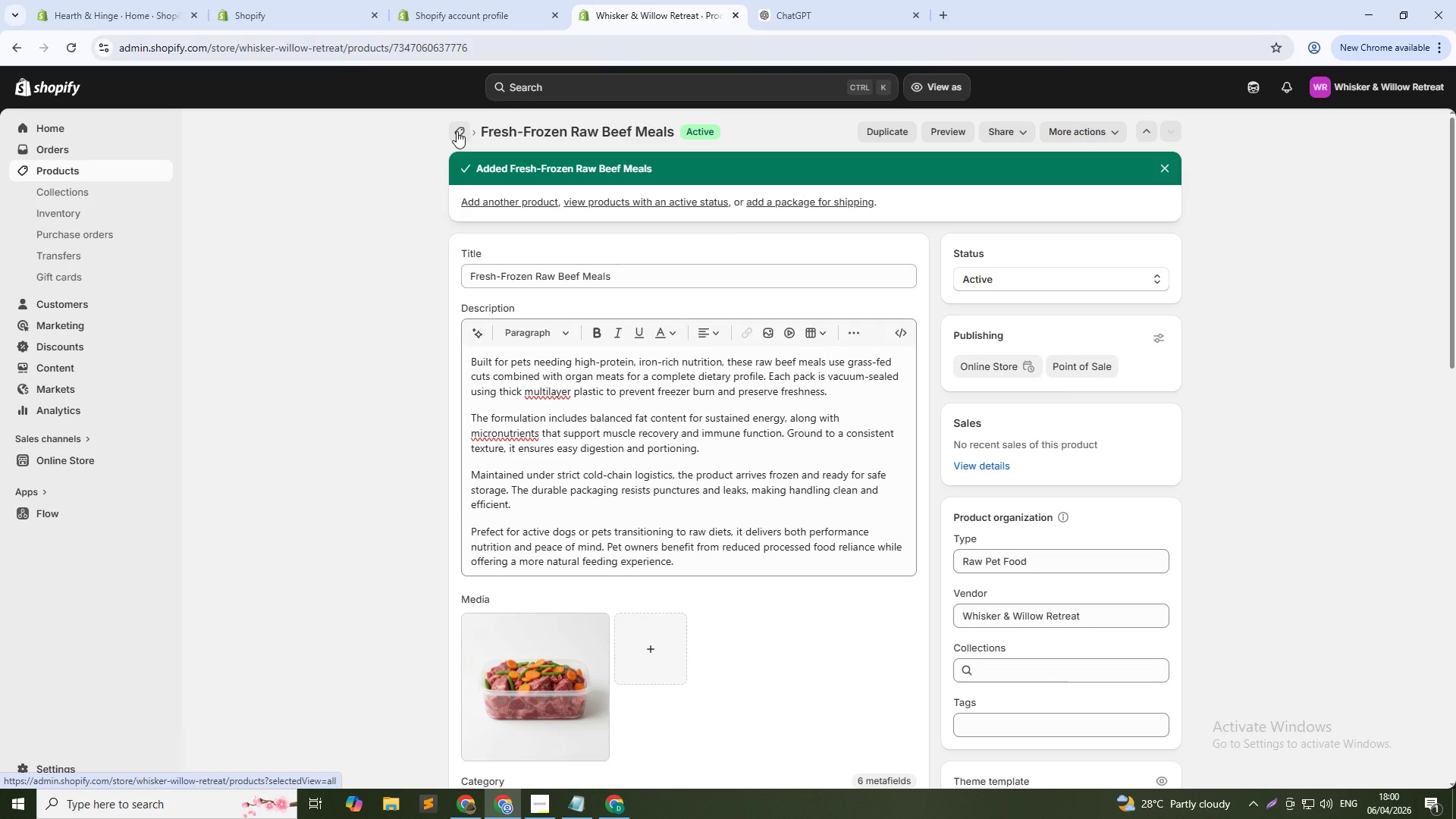 
wait(16.11)
 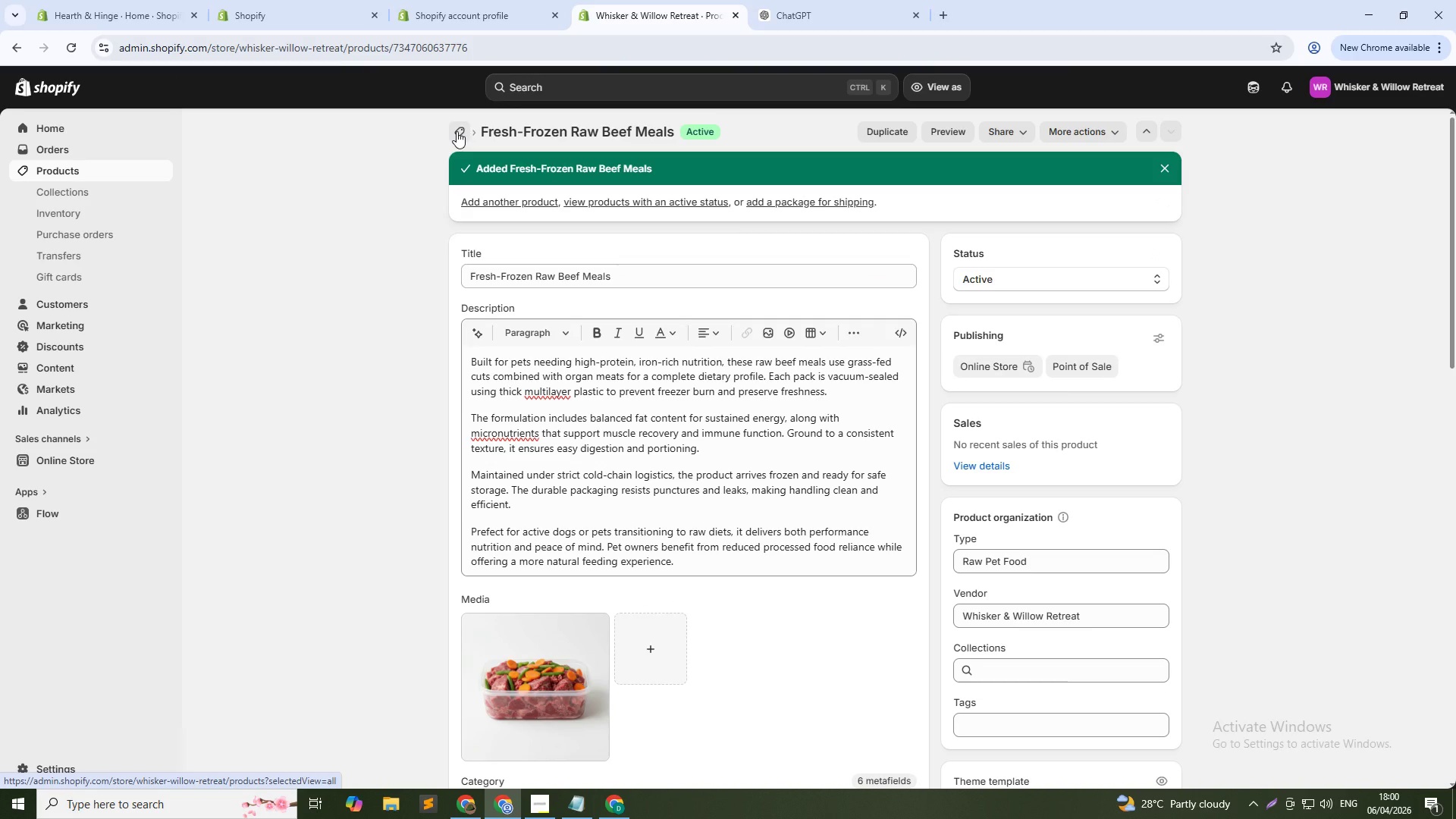 
left_click([206, 230])
 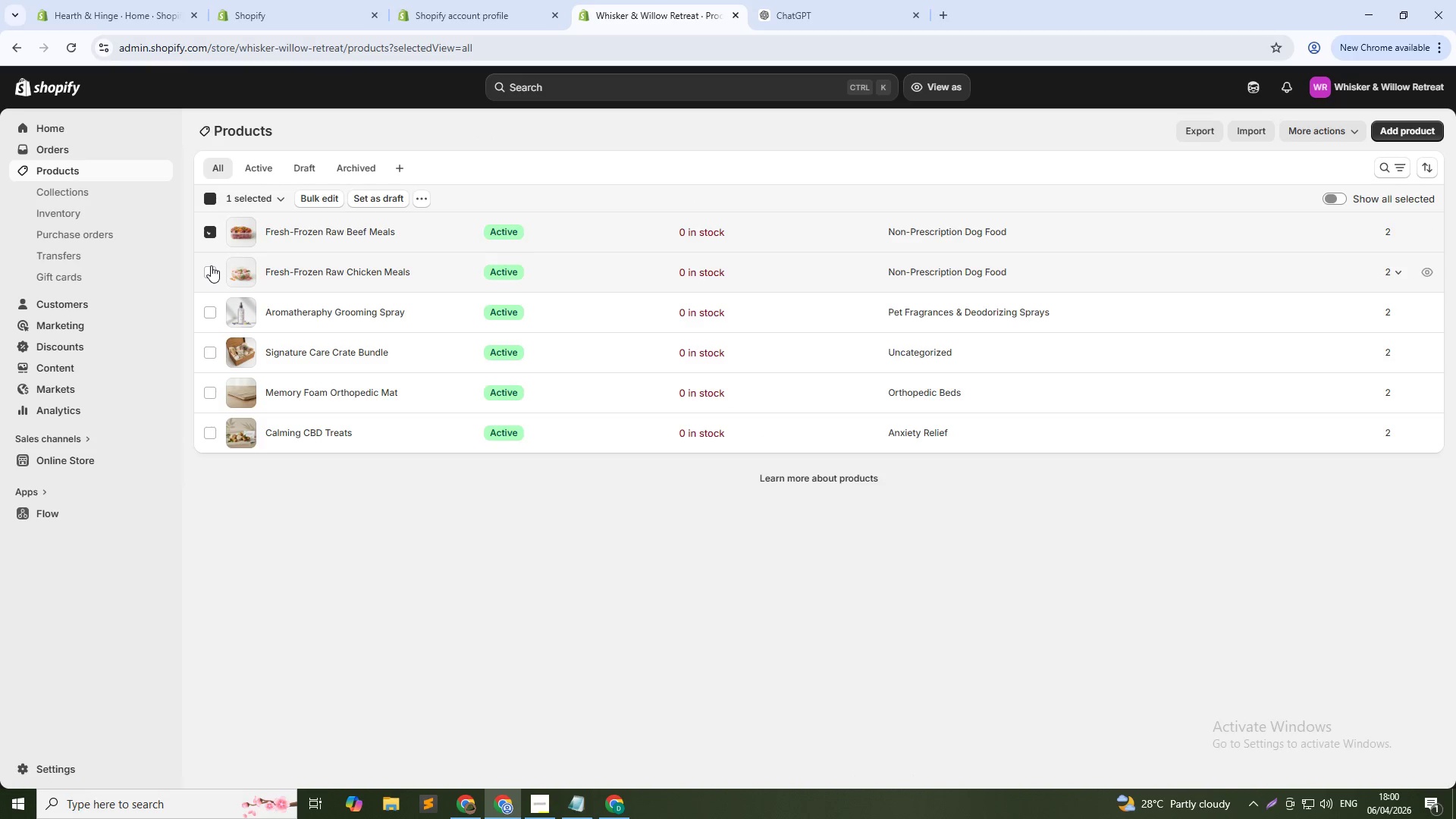 
left_click([211, 265])
 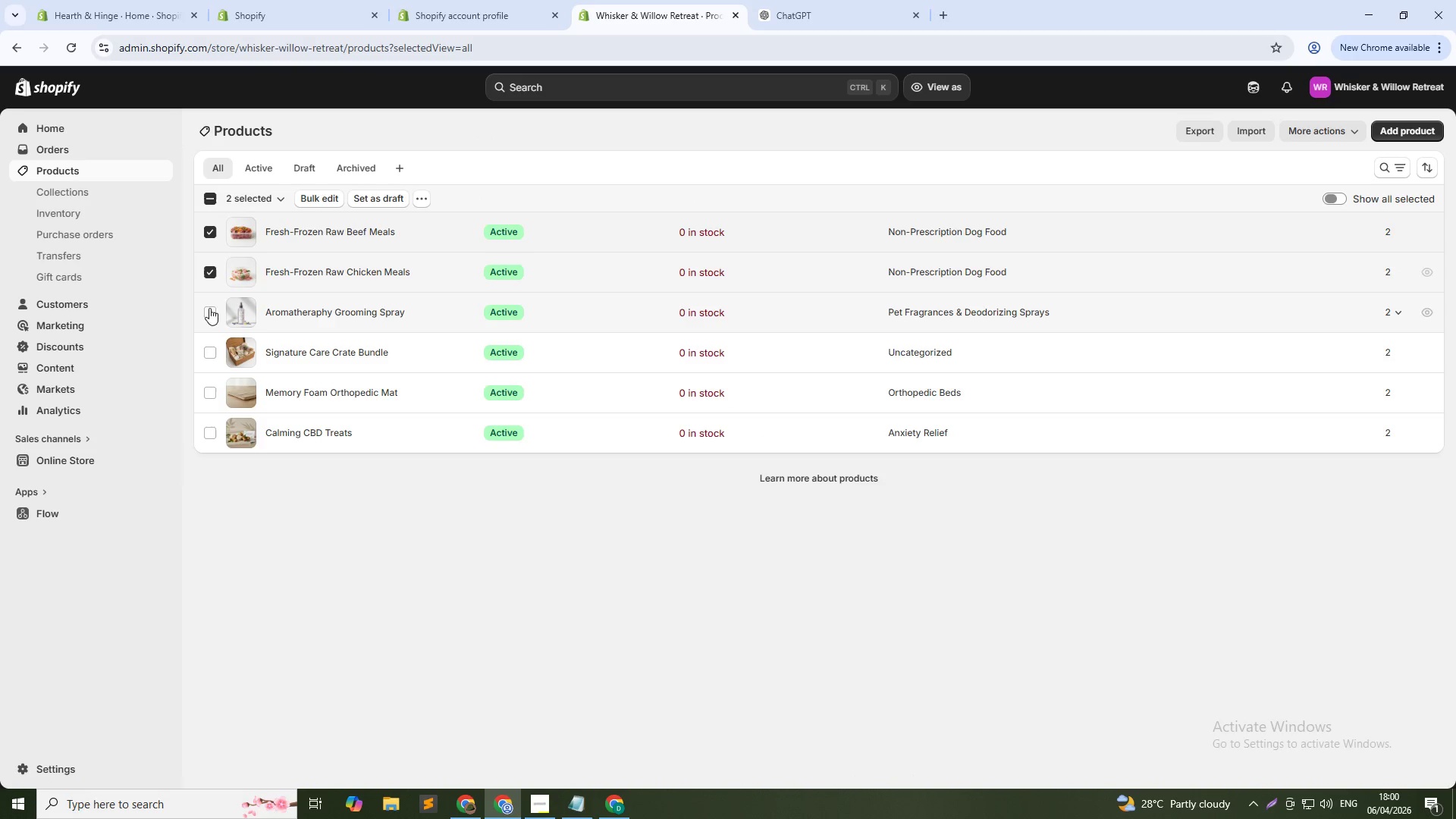 
left_click([209, 315])
 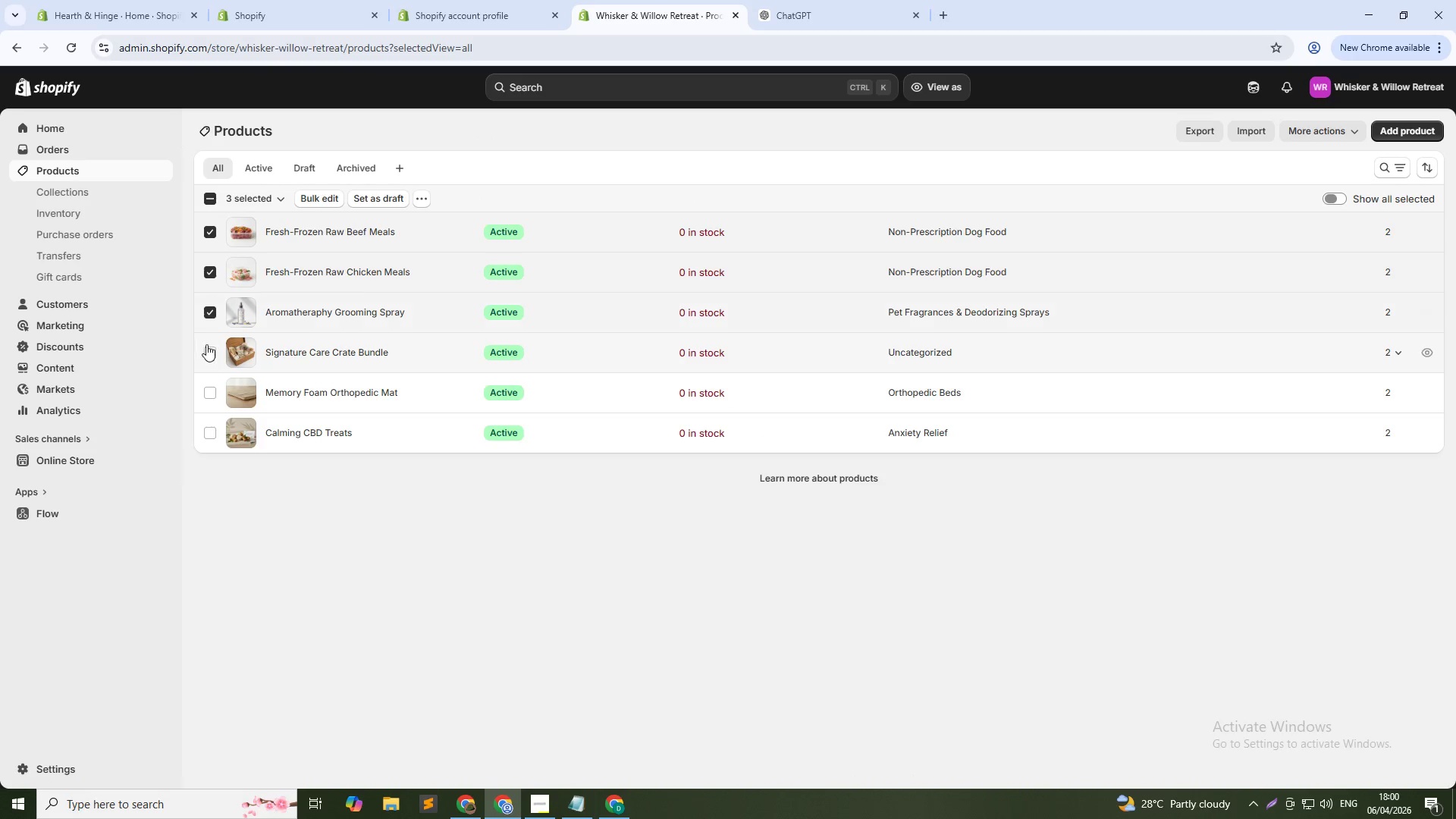 
left_click([206, 353])
 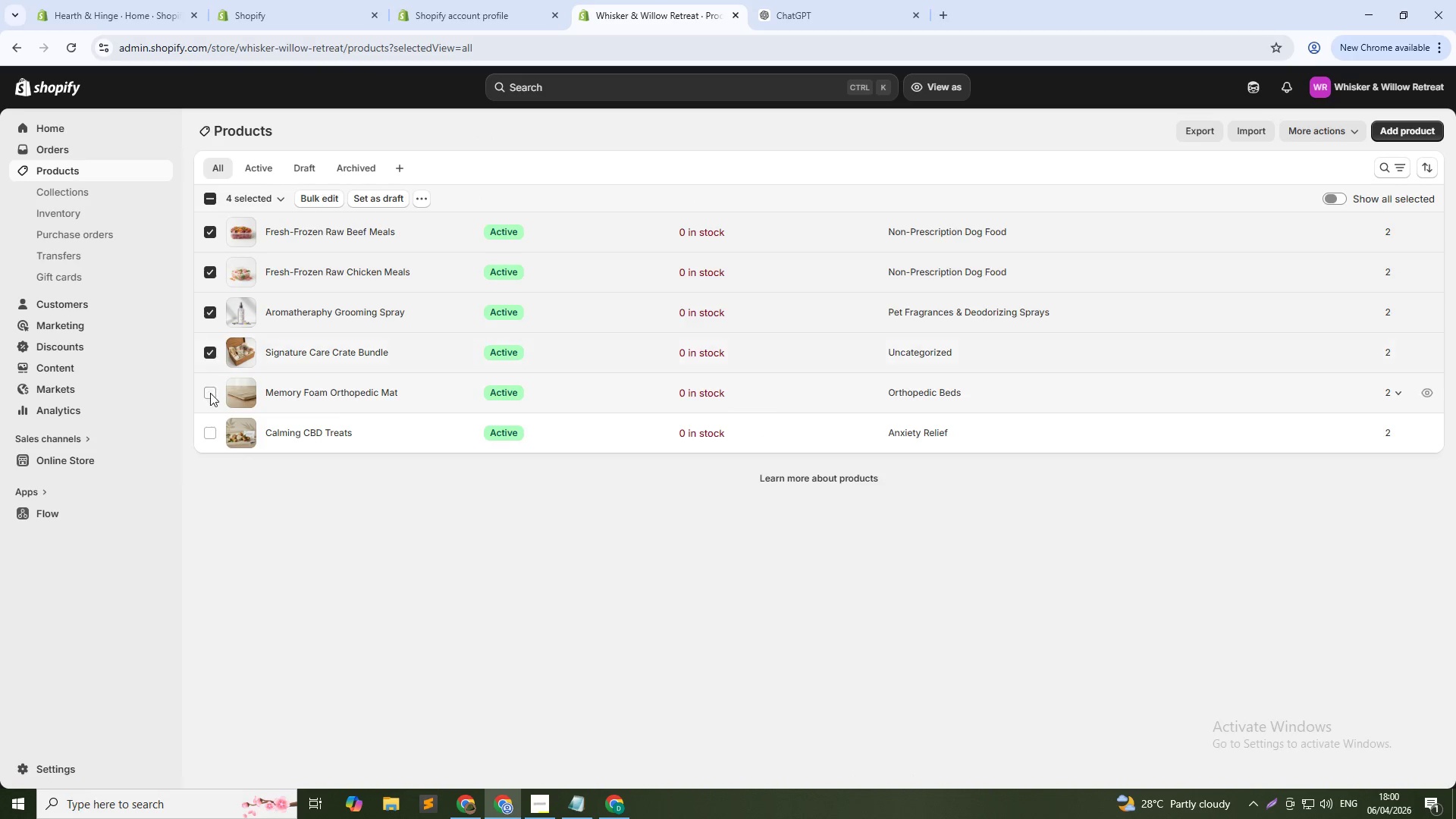 
left_click([210, 393])
 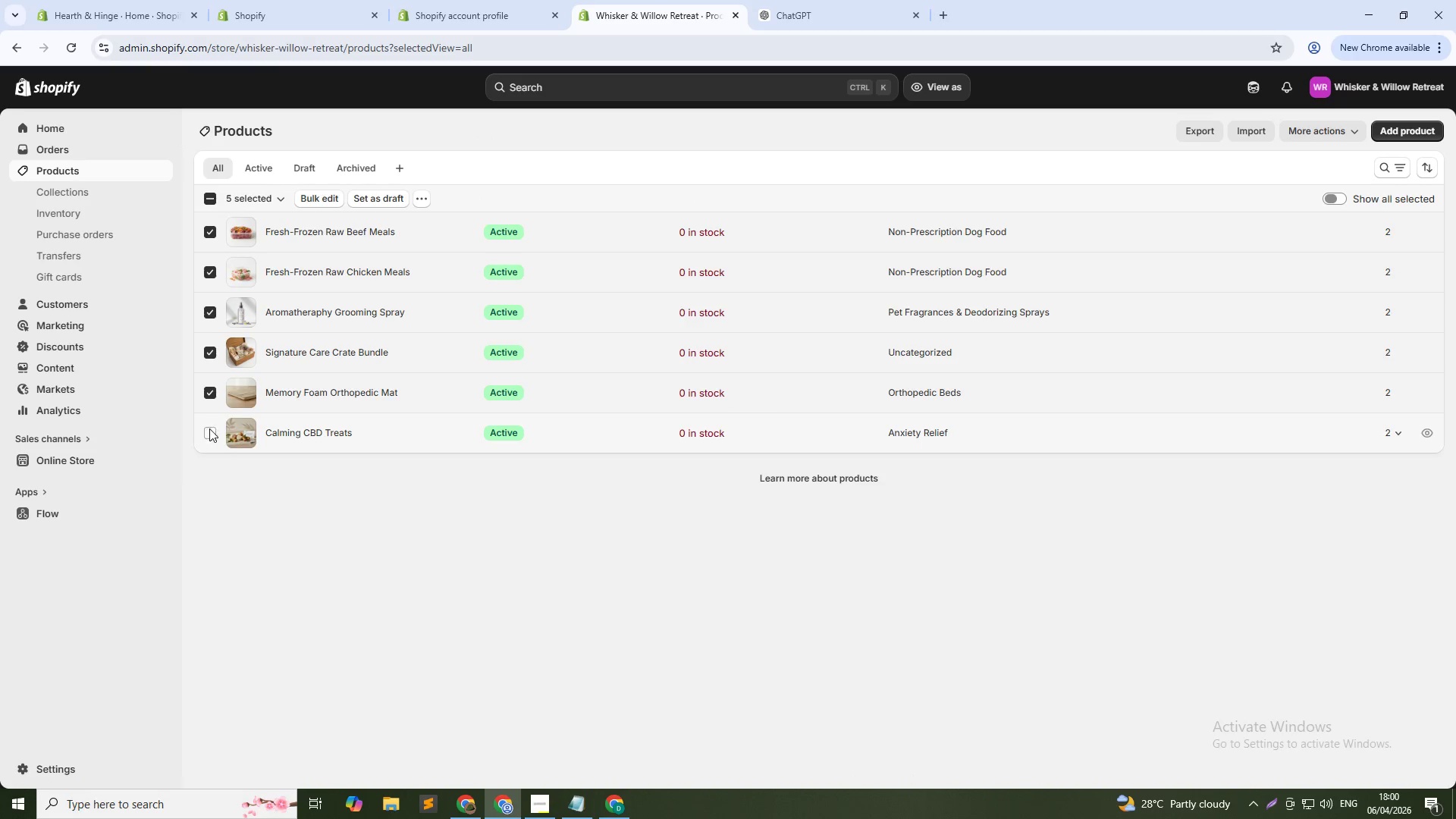 
left_click([214, 435])
 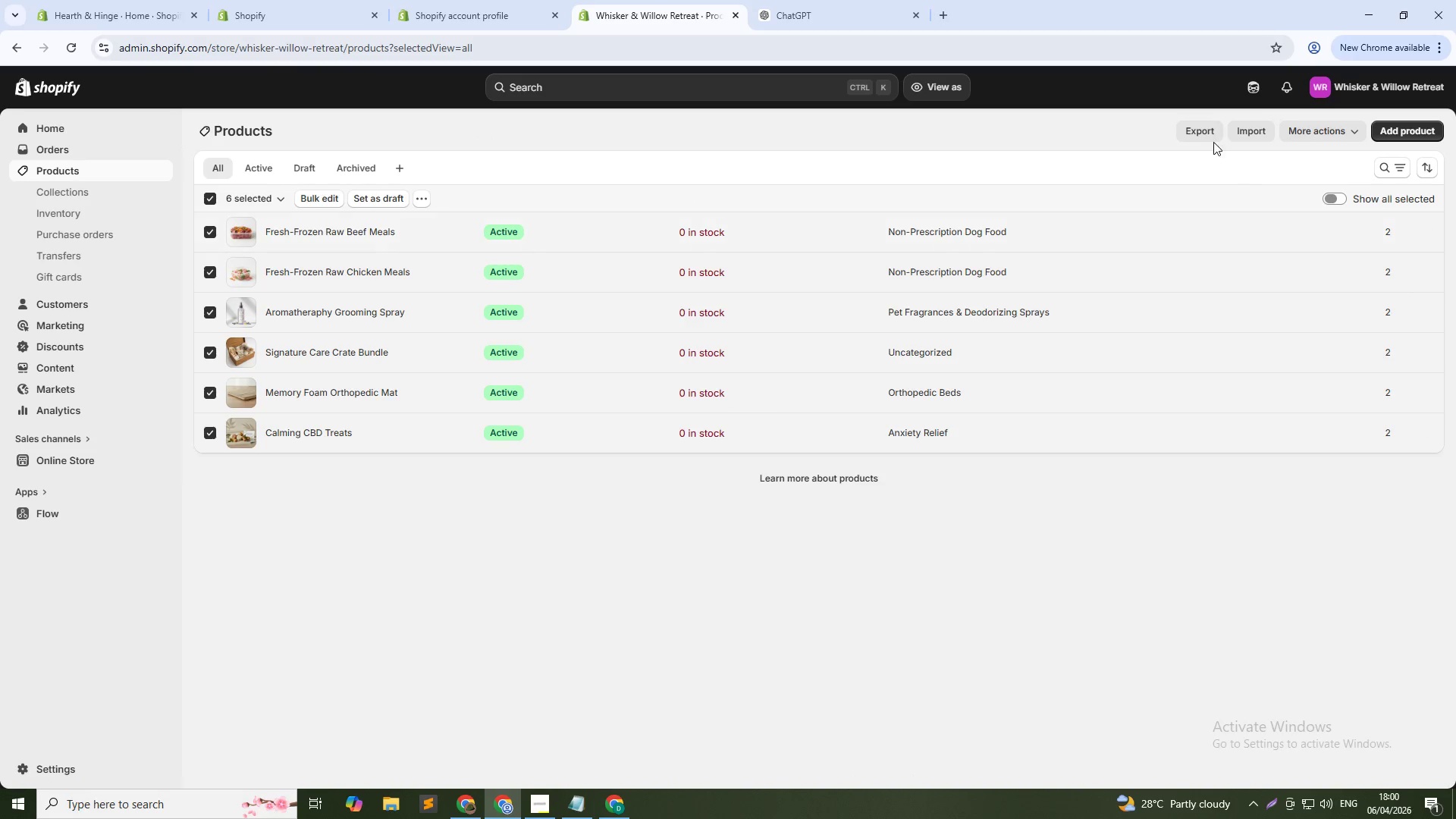 
left_click([1203, 136])
 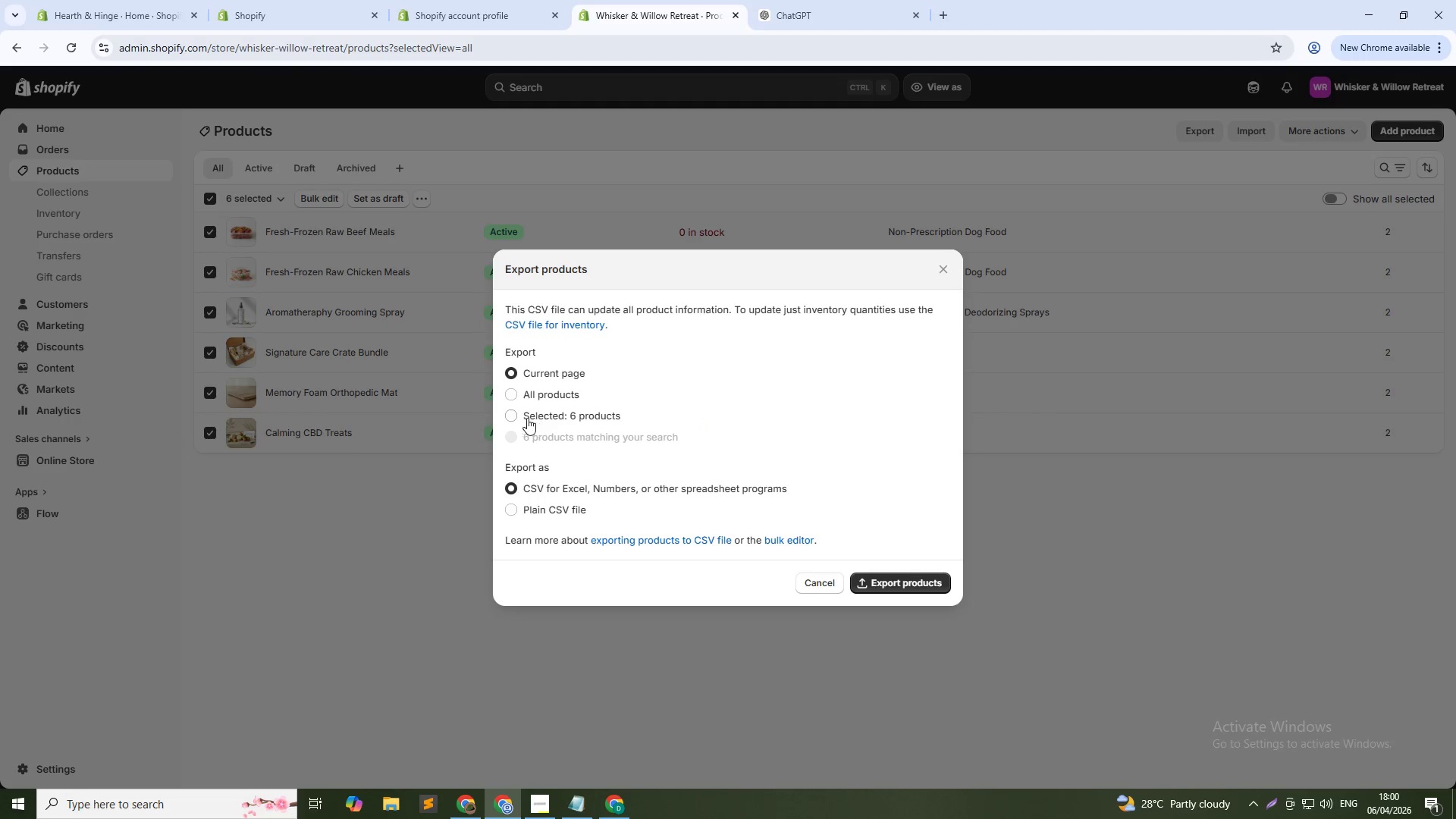 
left_click([515, 414])
 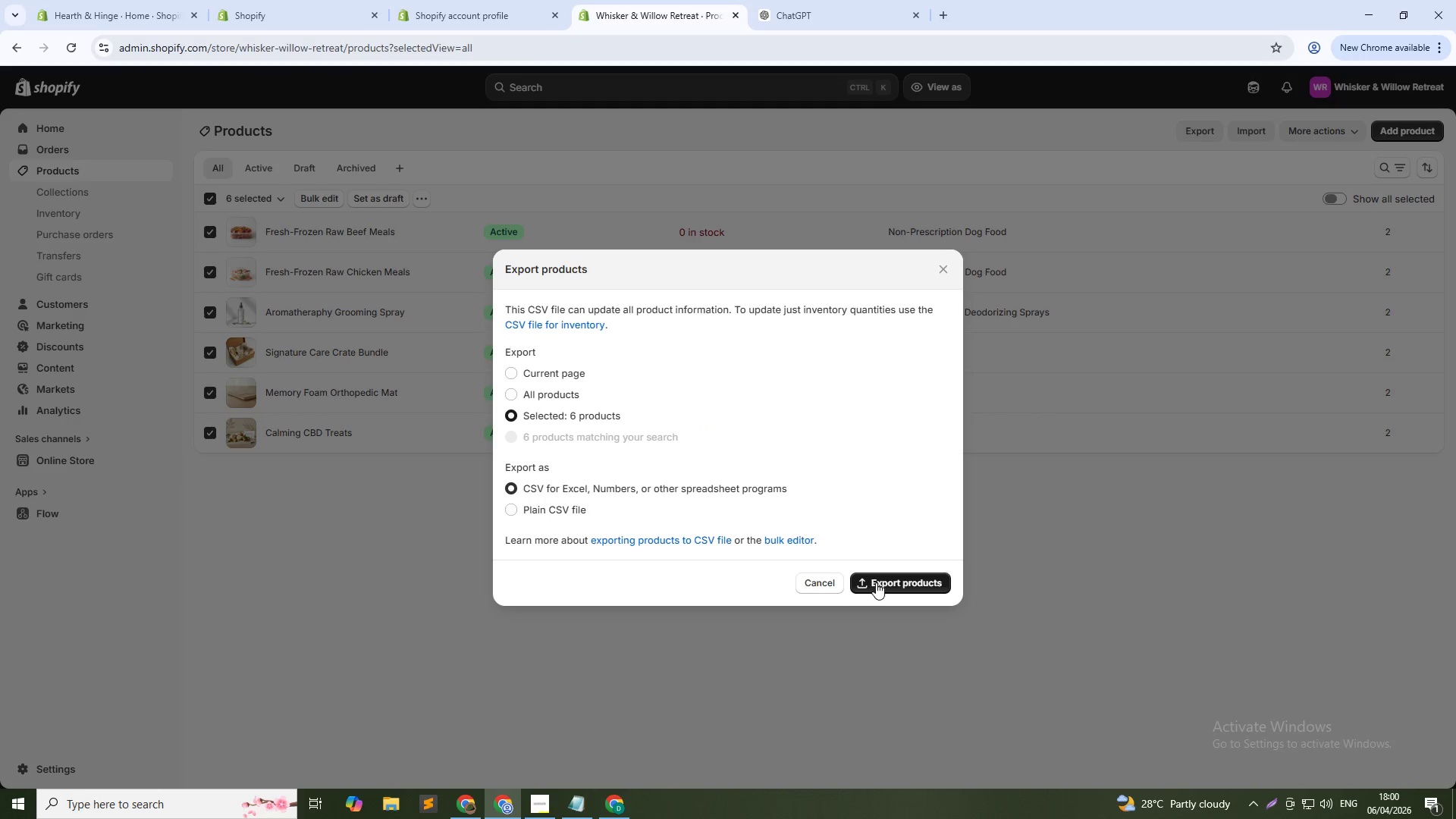 
left_click([877, 584])
 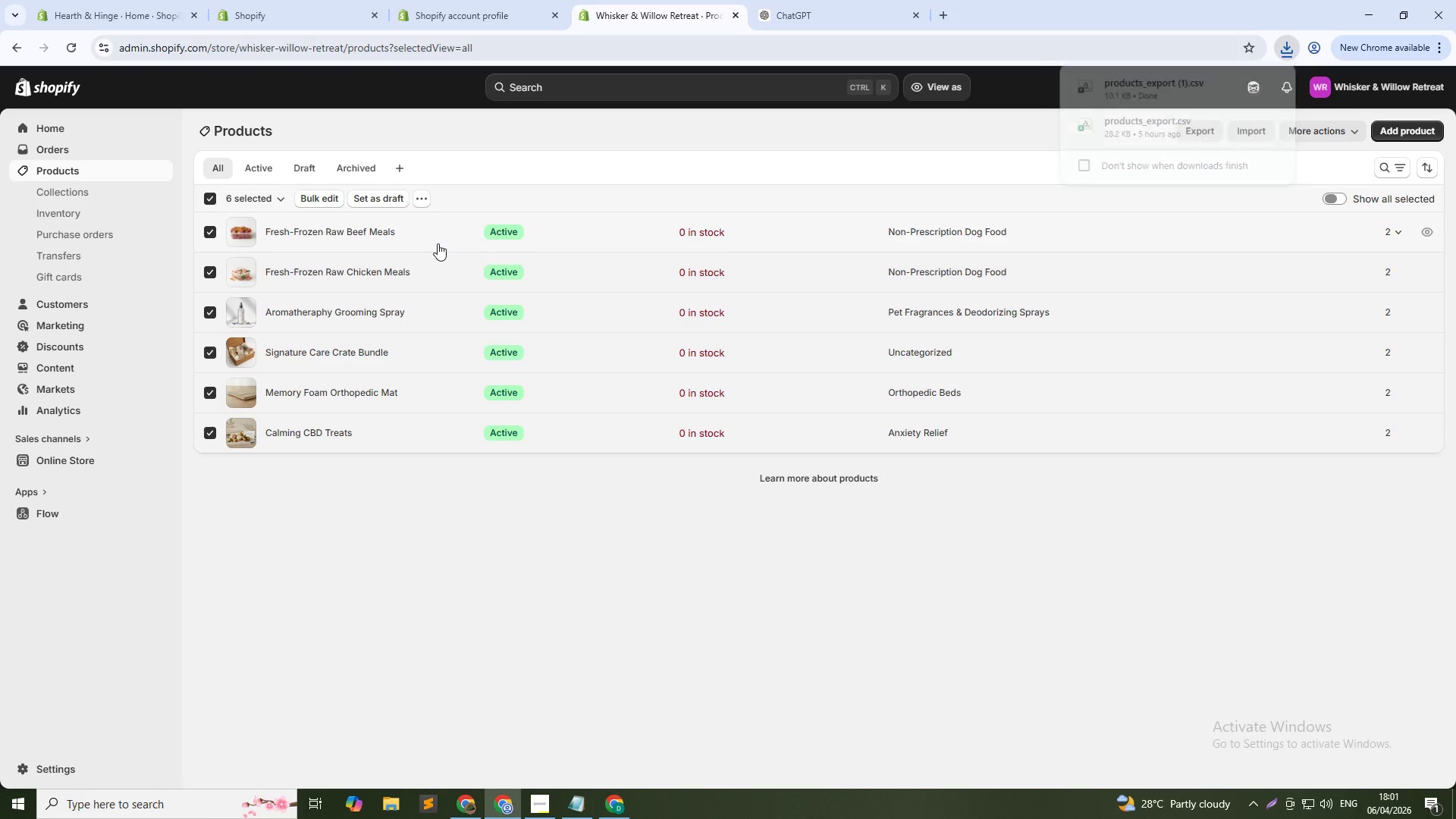 
wait(14.69)
 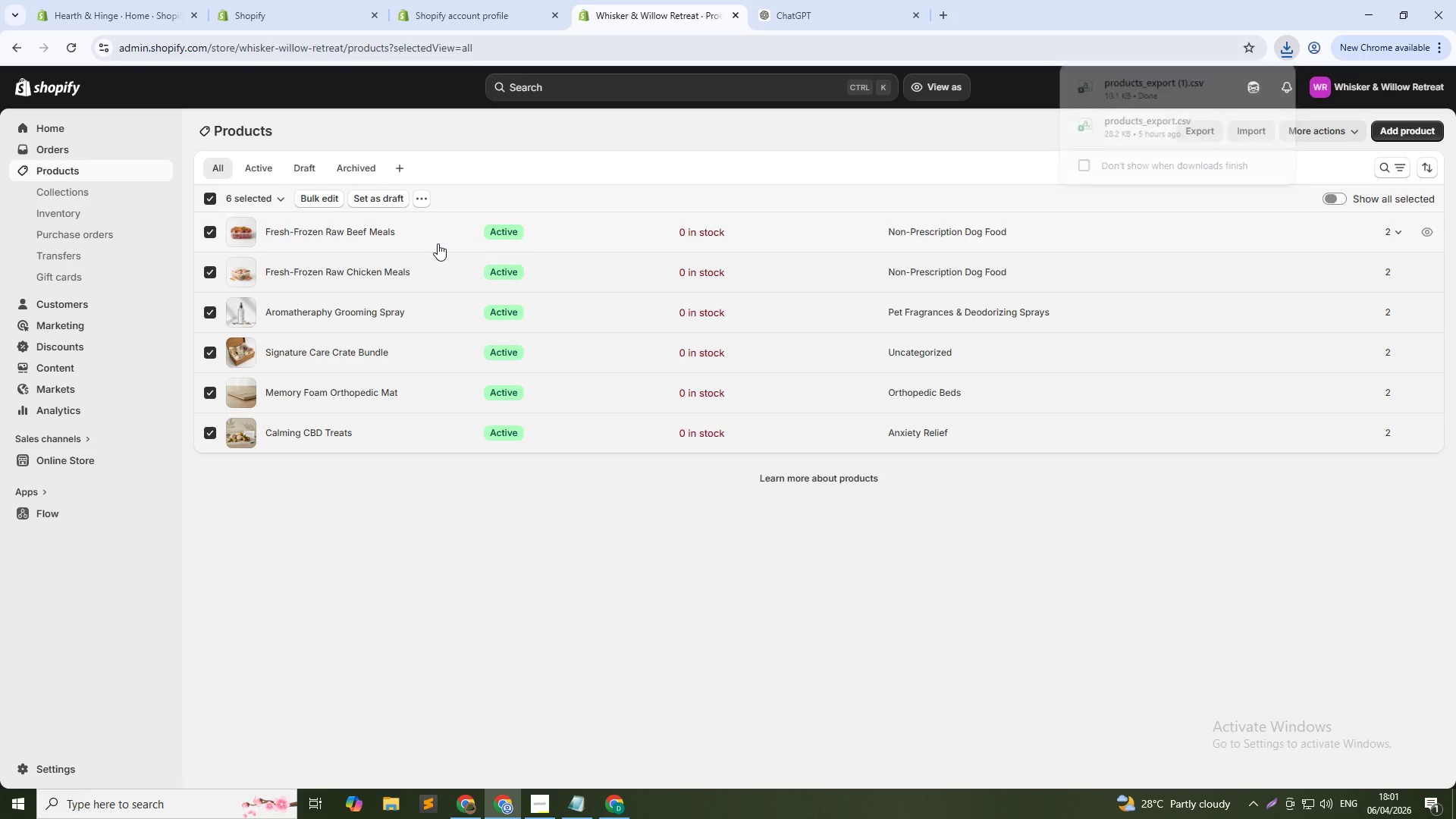 
left_click([320, 521])
 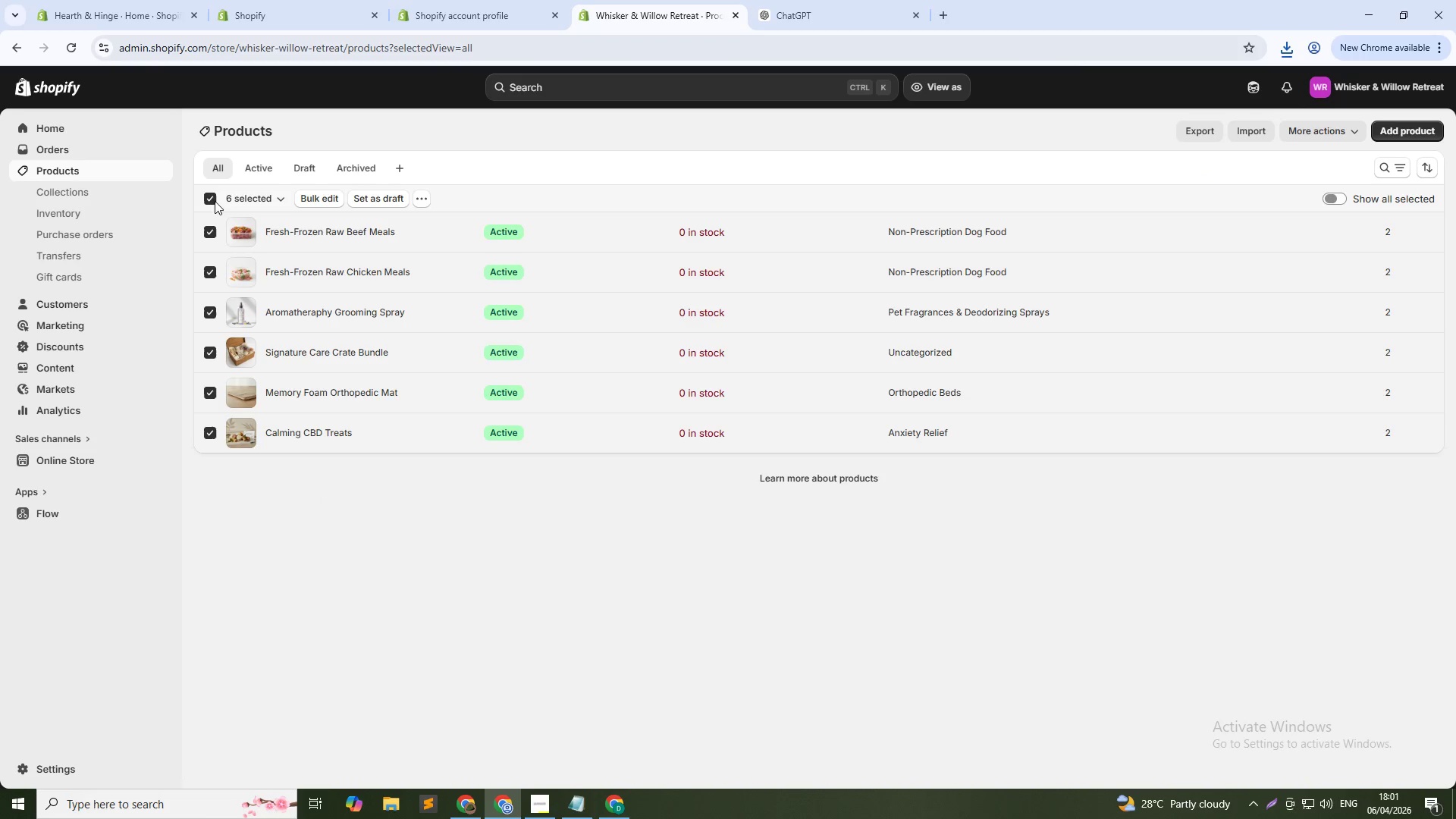 
left_click([211, 198])
 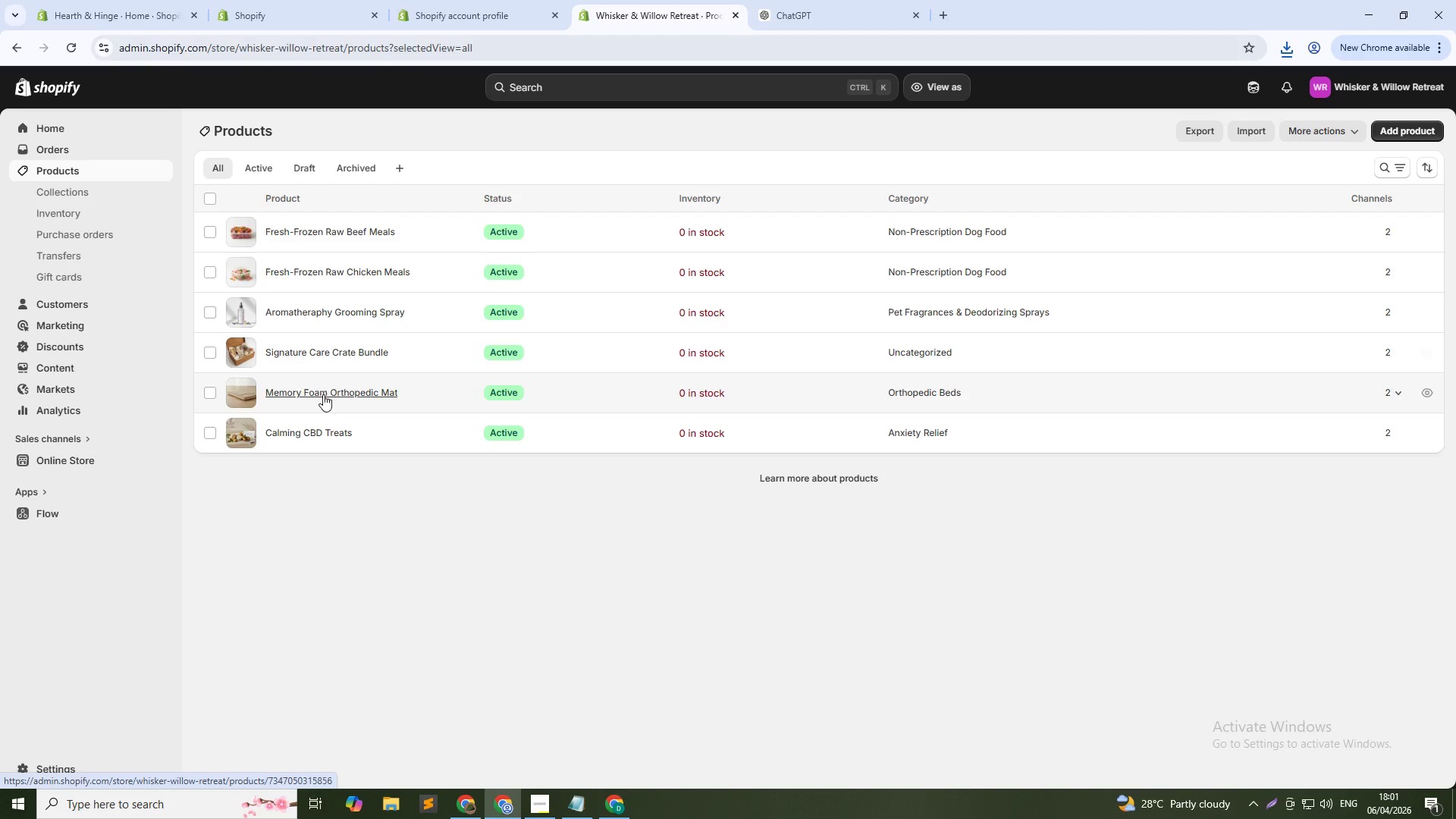 
left_click([326, 433])
 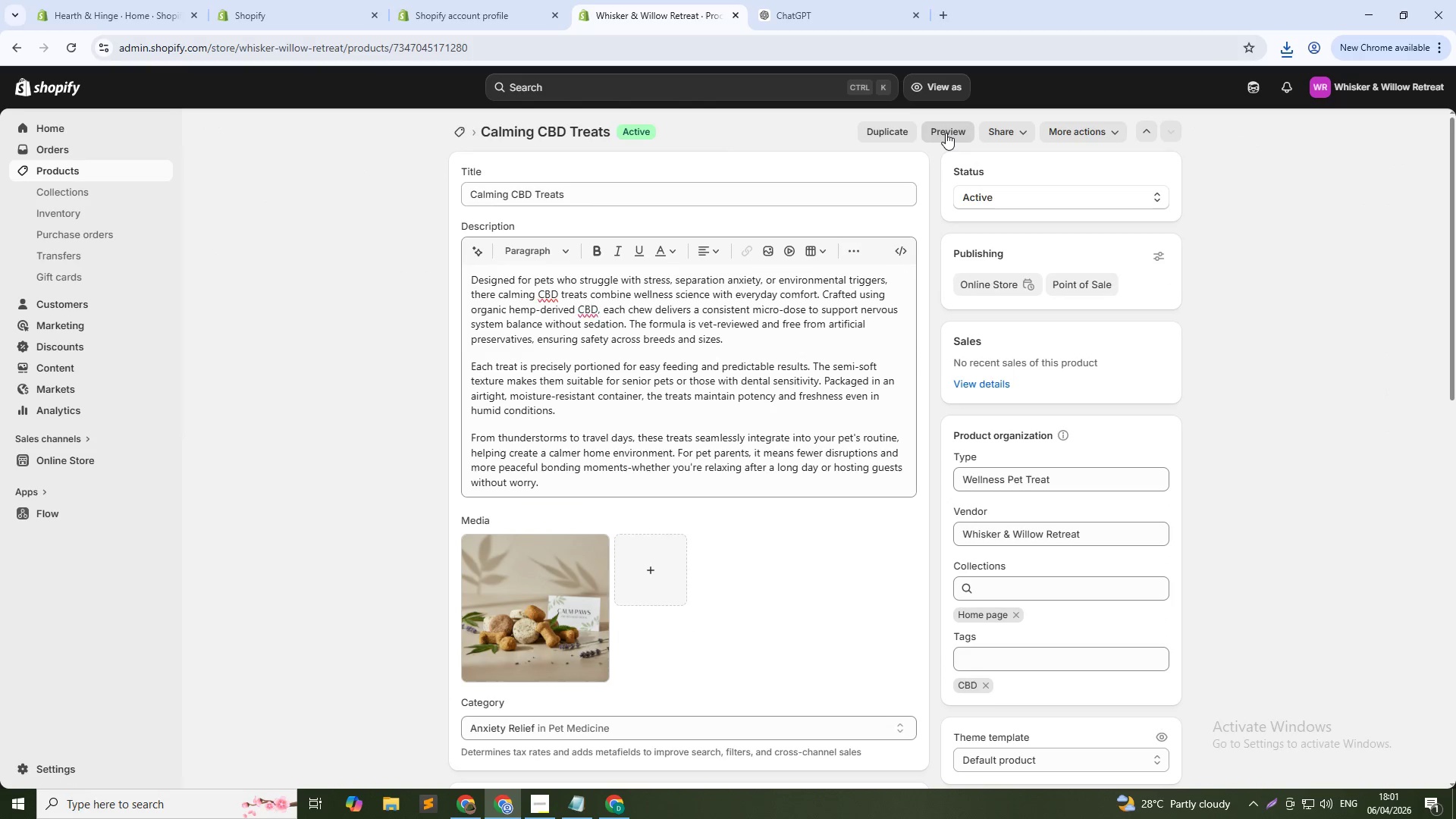 
left_click([946, 133])
 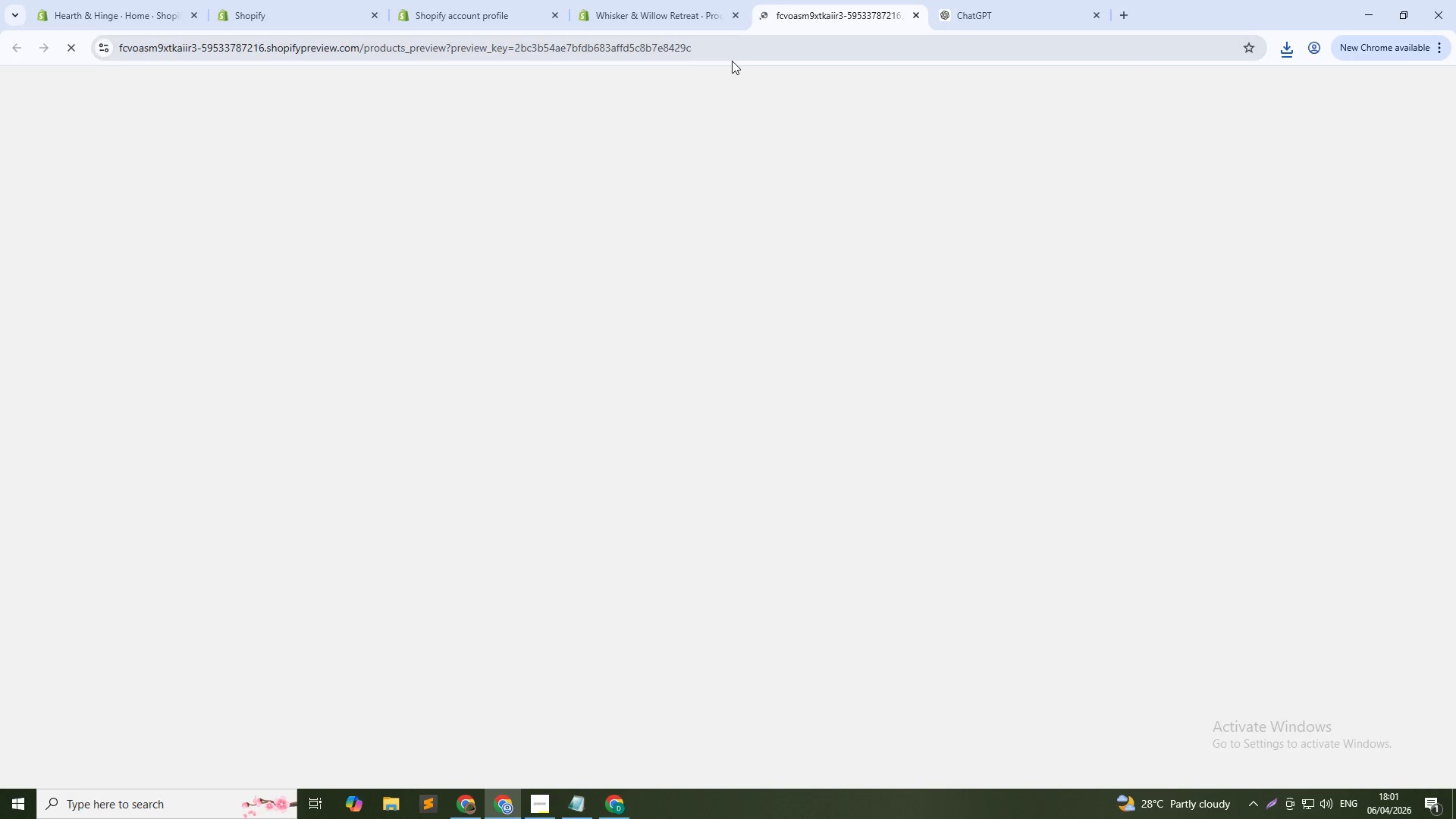 
left_click([705, 48])
 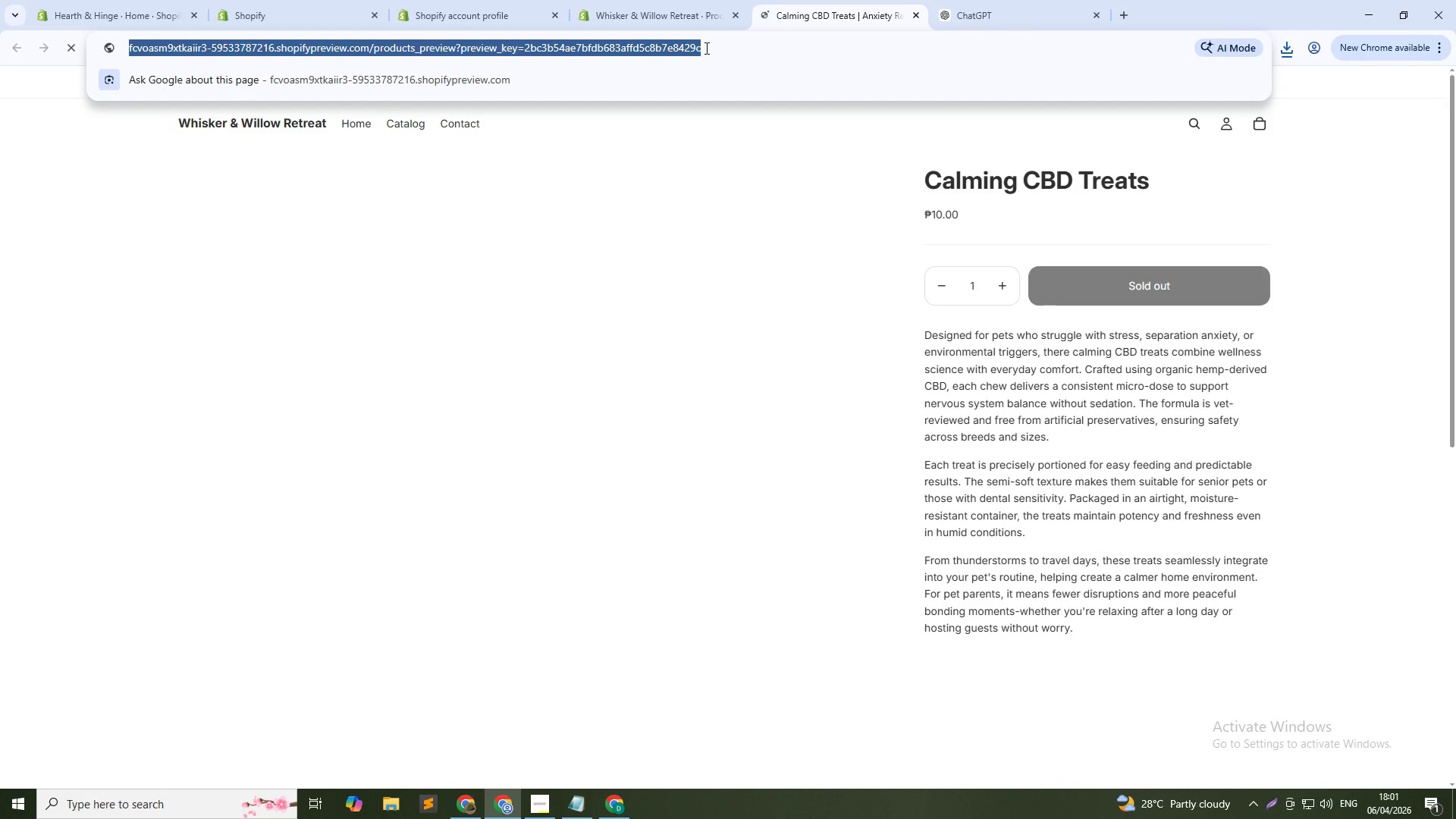 
key(Control+C)
 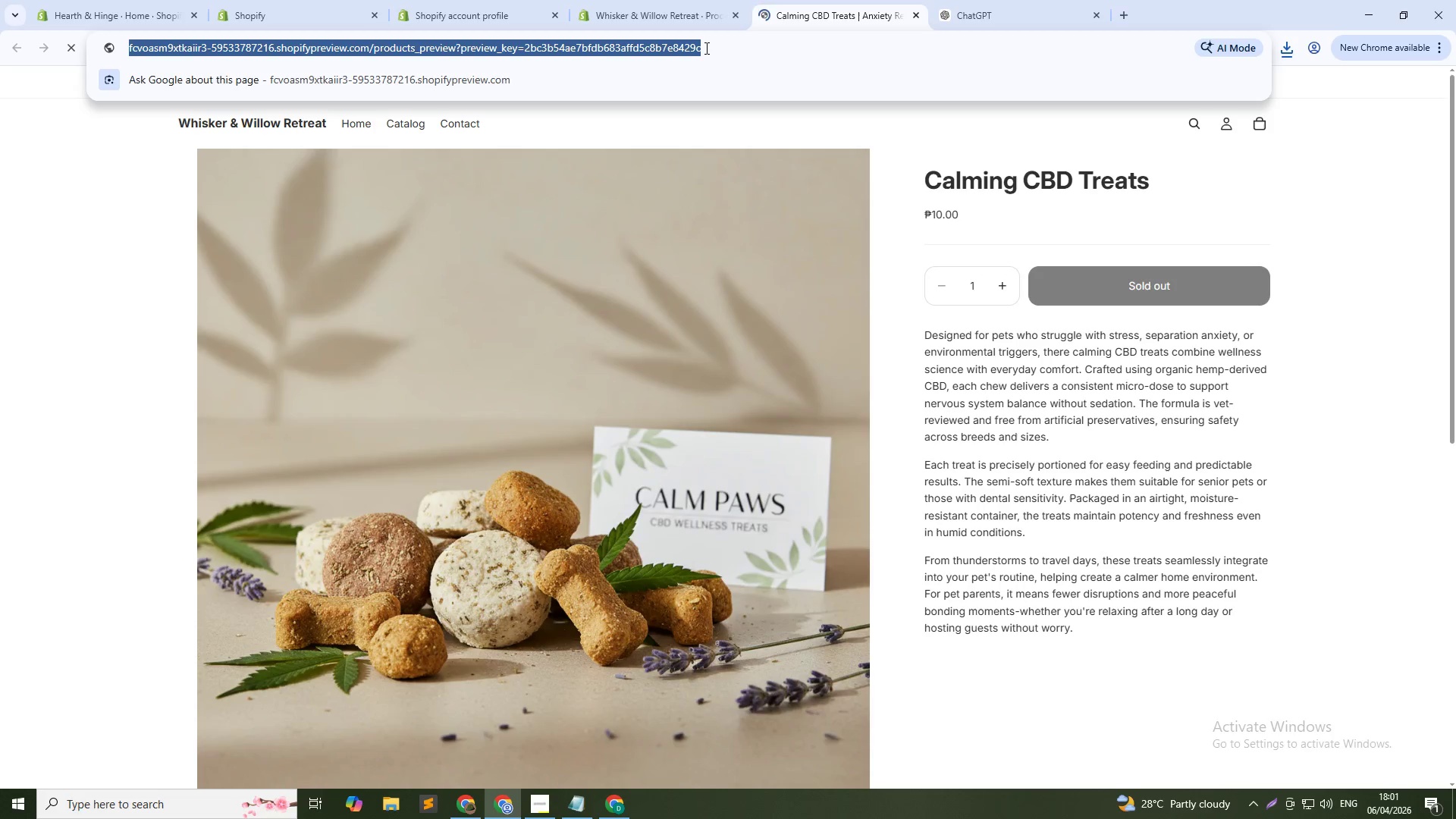 
key(Control+C)
 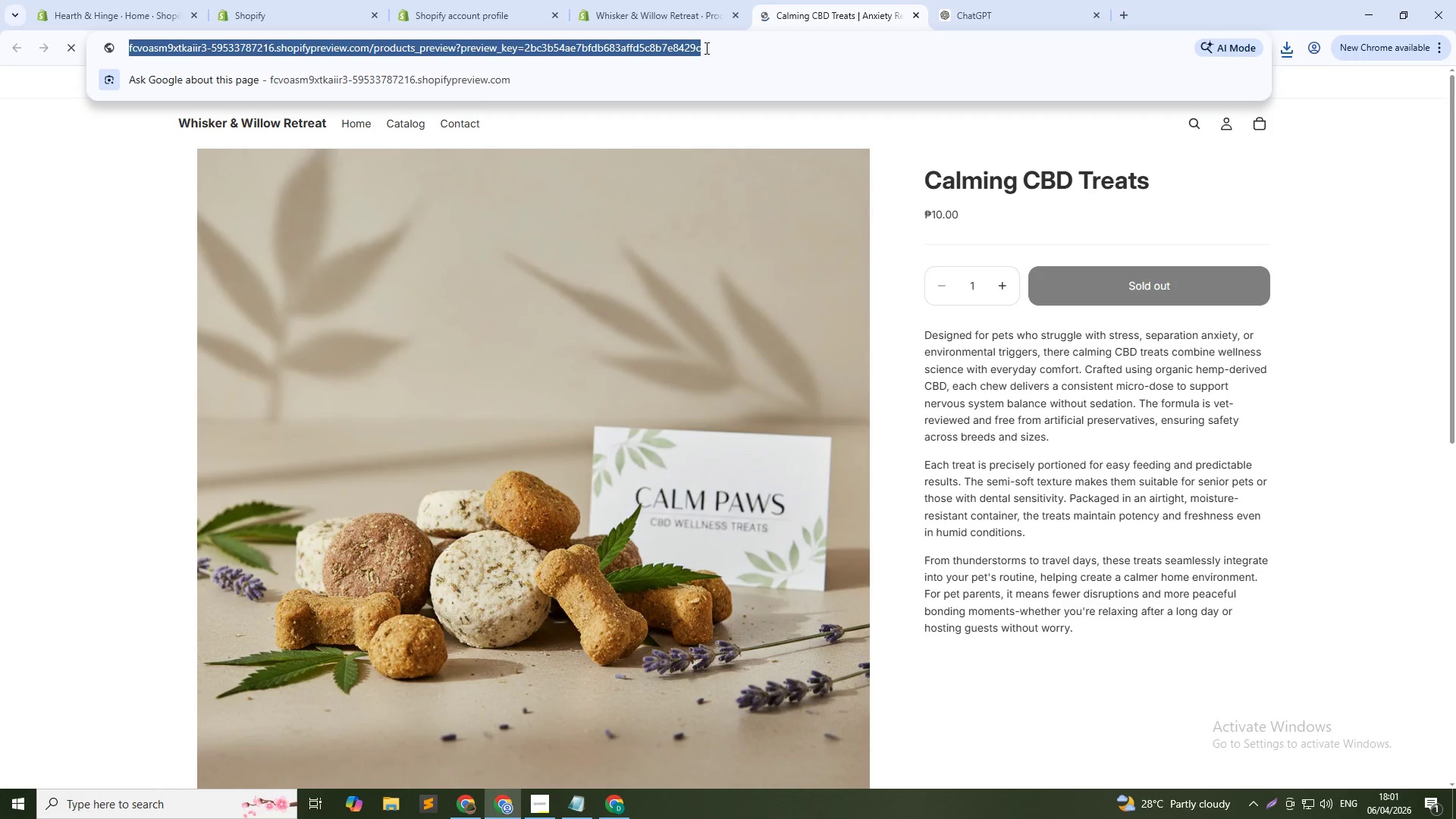 
key(Control+C)
 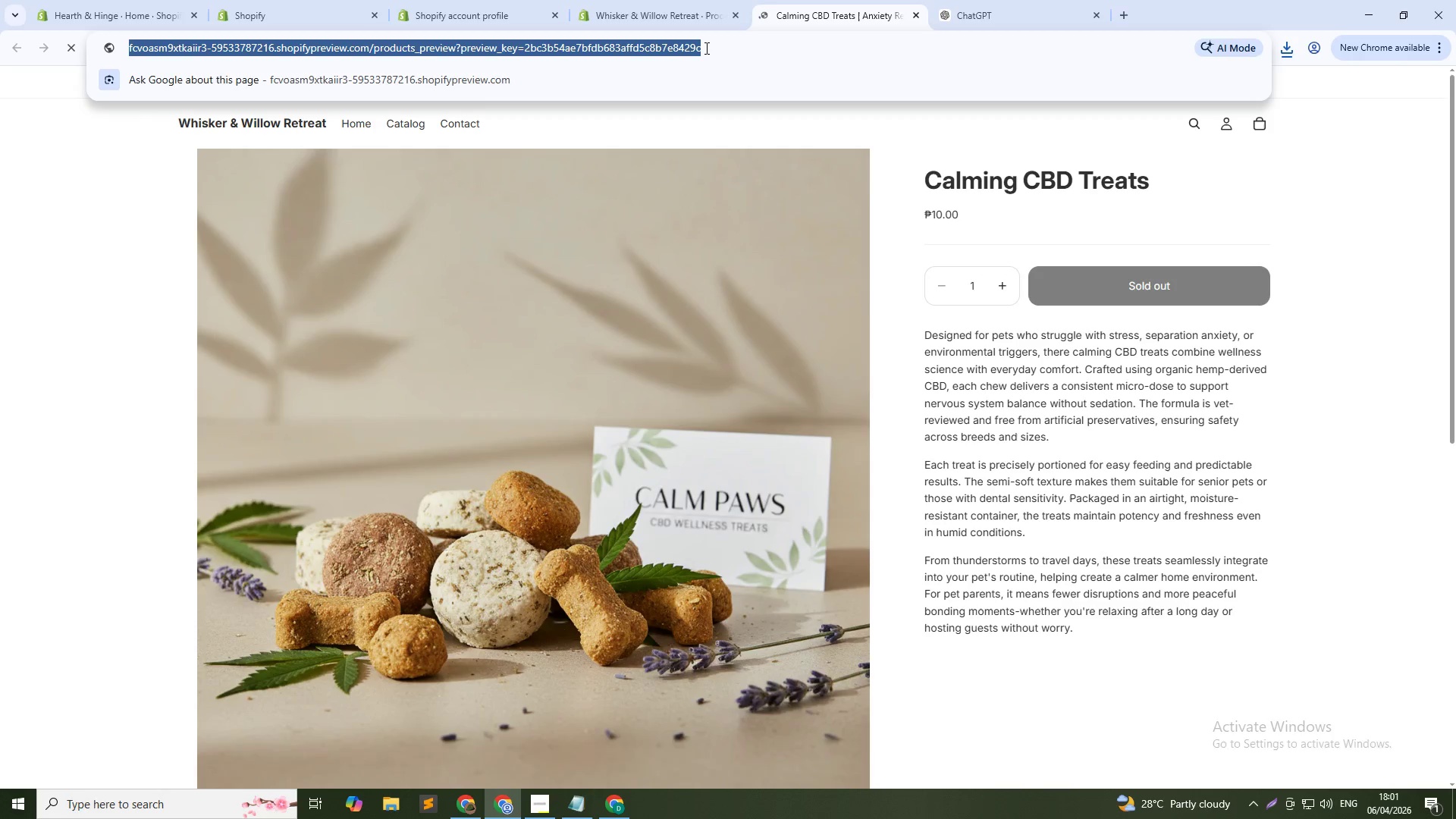 
key(Control+C)
 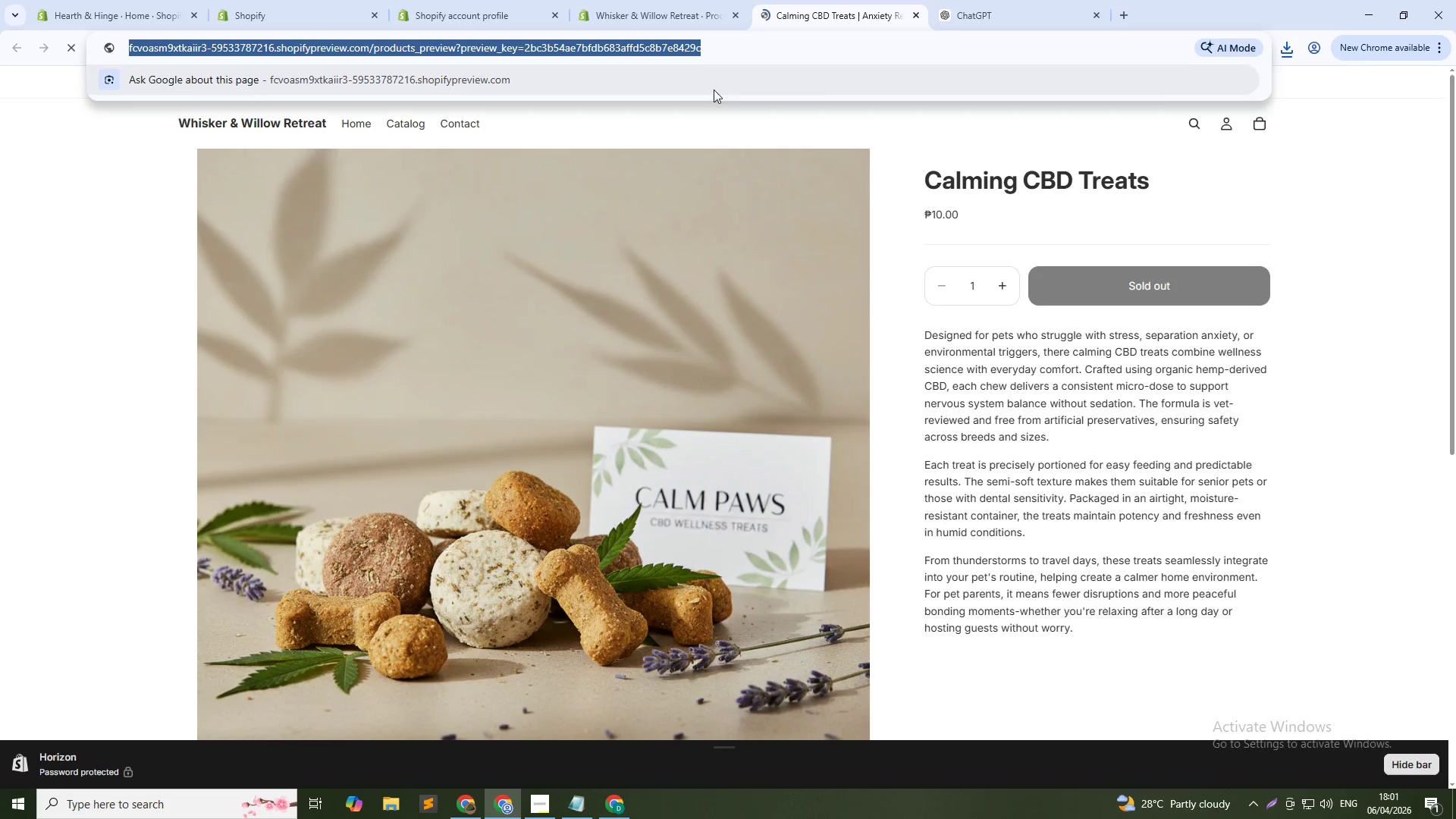 
key(Alt+Tab)
 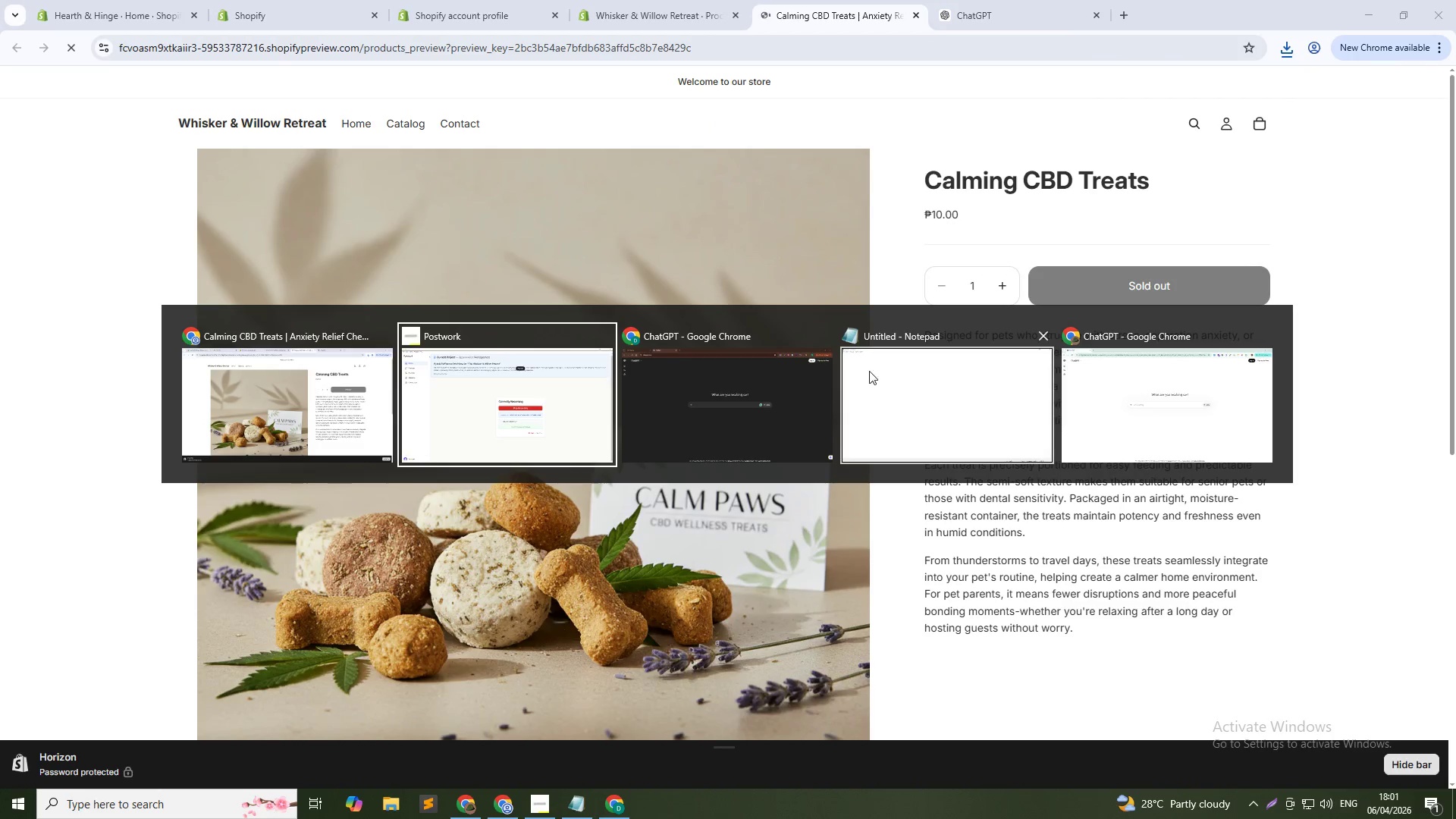 
left_click([887, 376])
 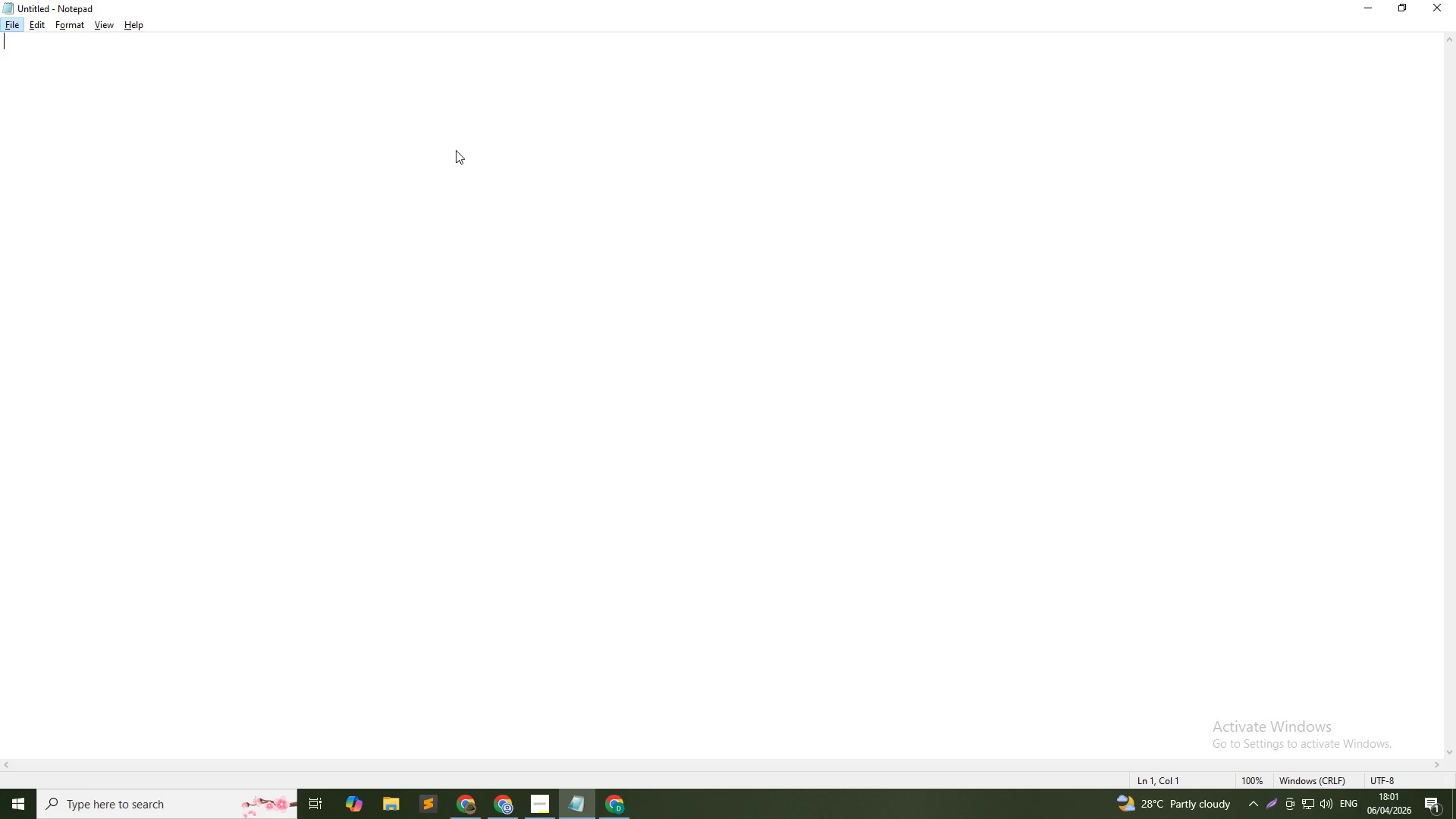 
left_click([400, 127])
 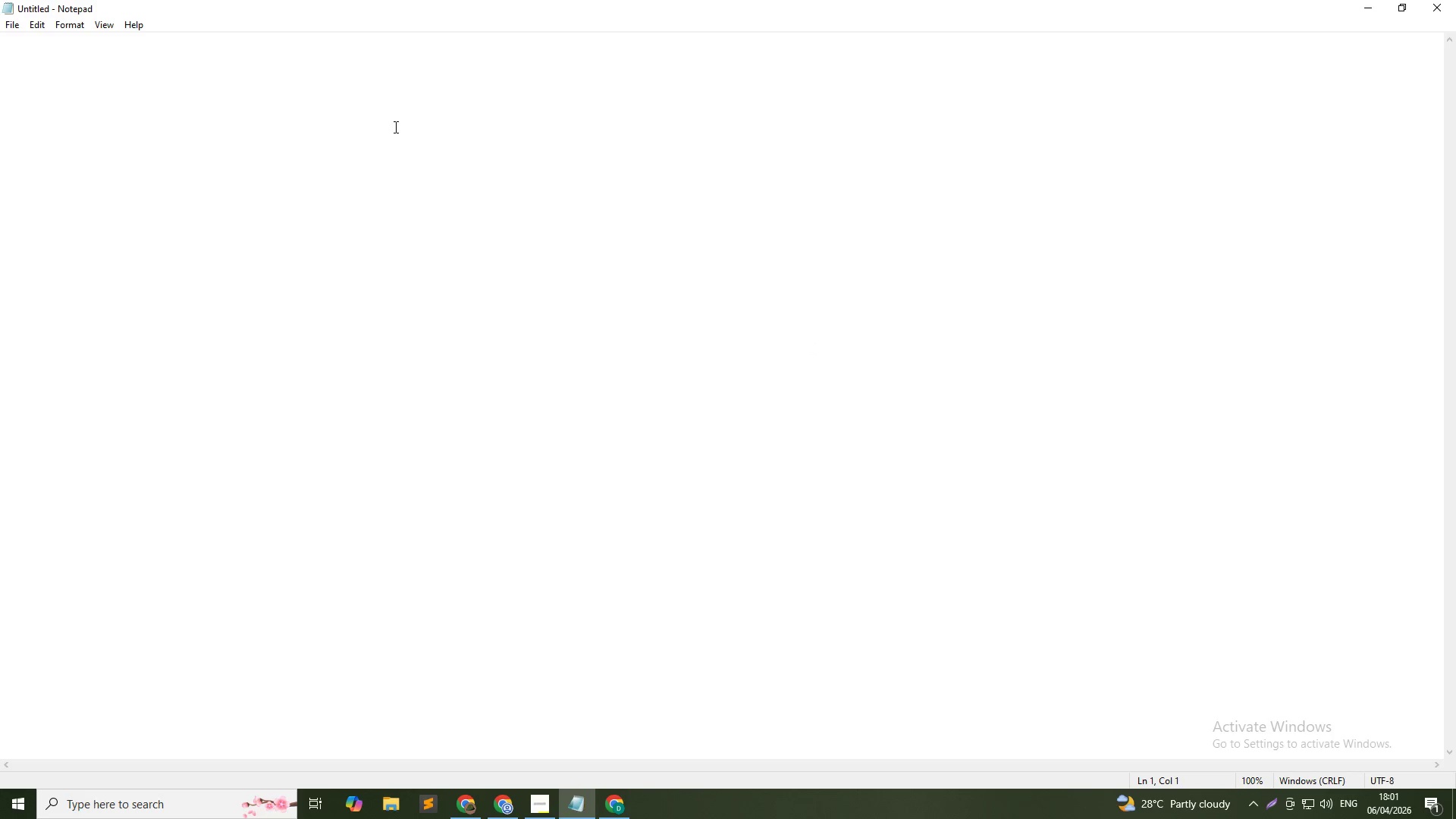 
hold_key(key=ShiftLeft, duration=0.47)